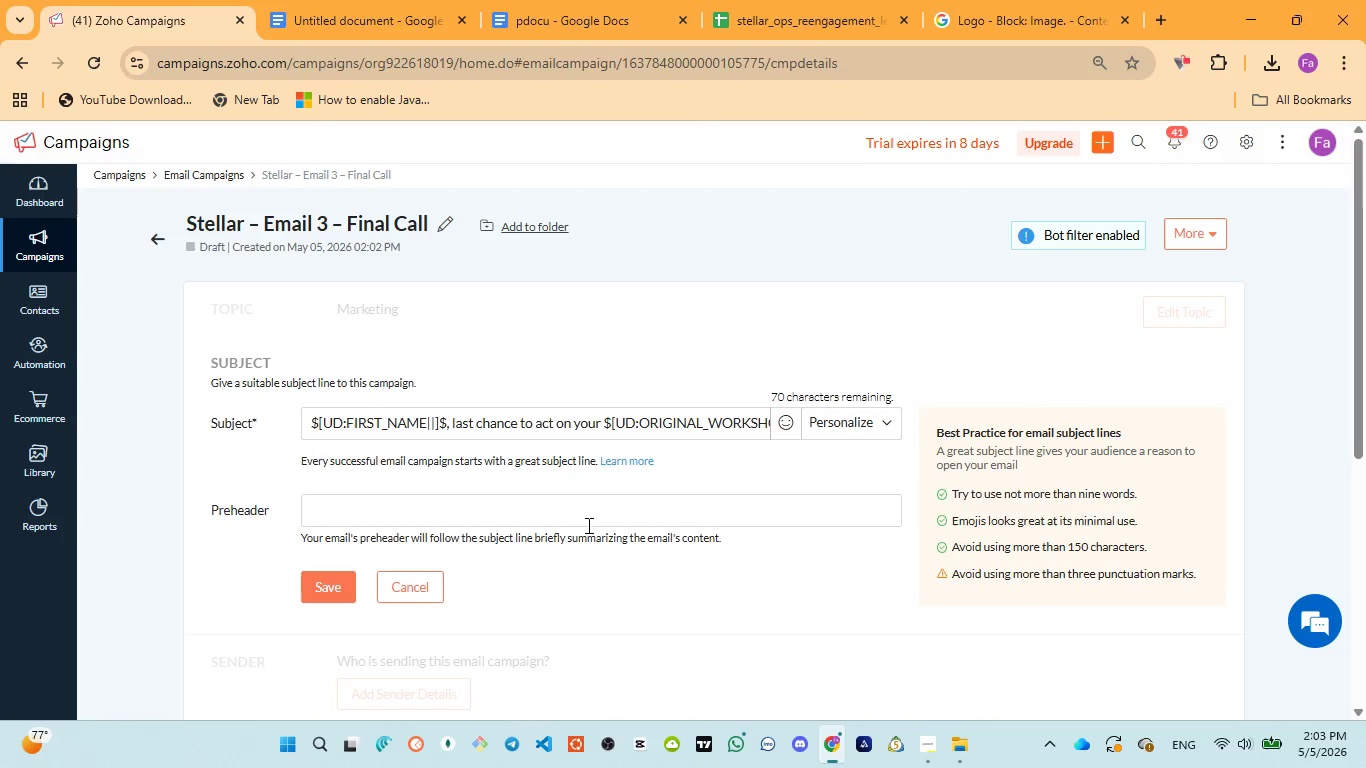 
type( insights)
 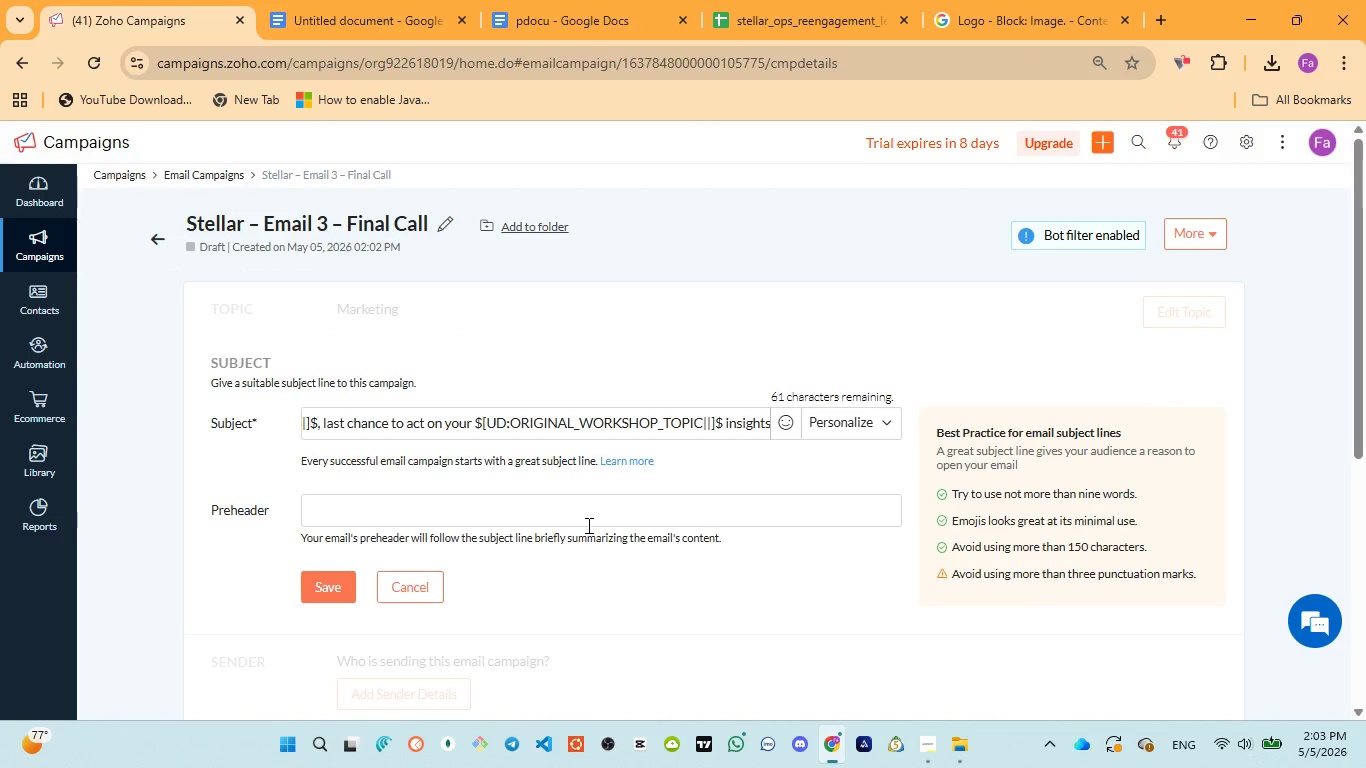 
key(Control+A)
 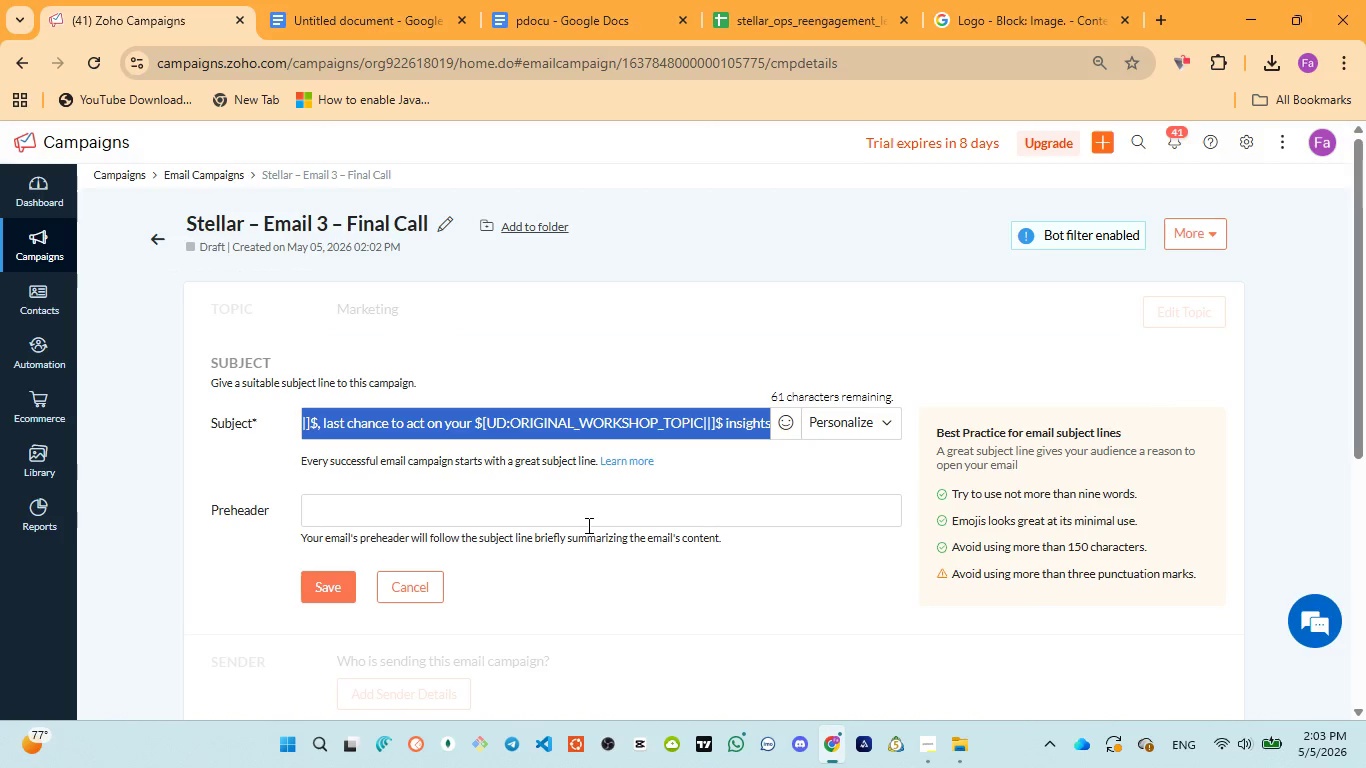 
key(Control+V)
 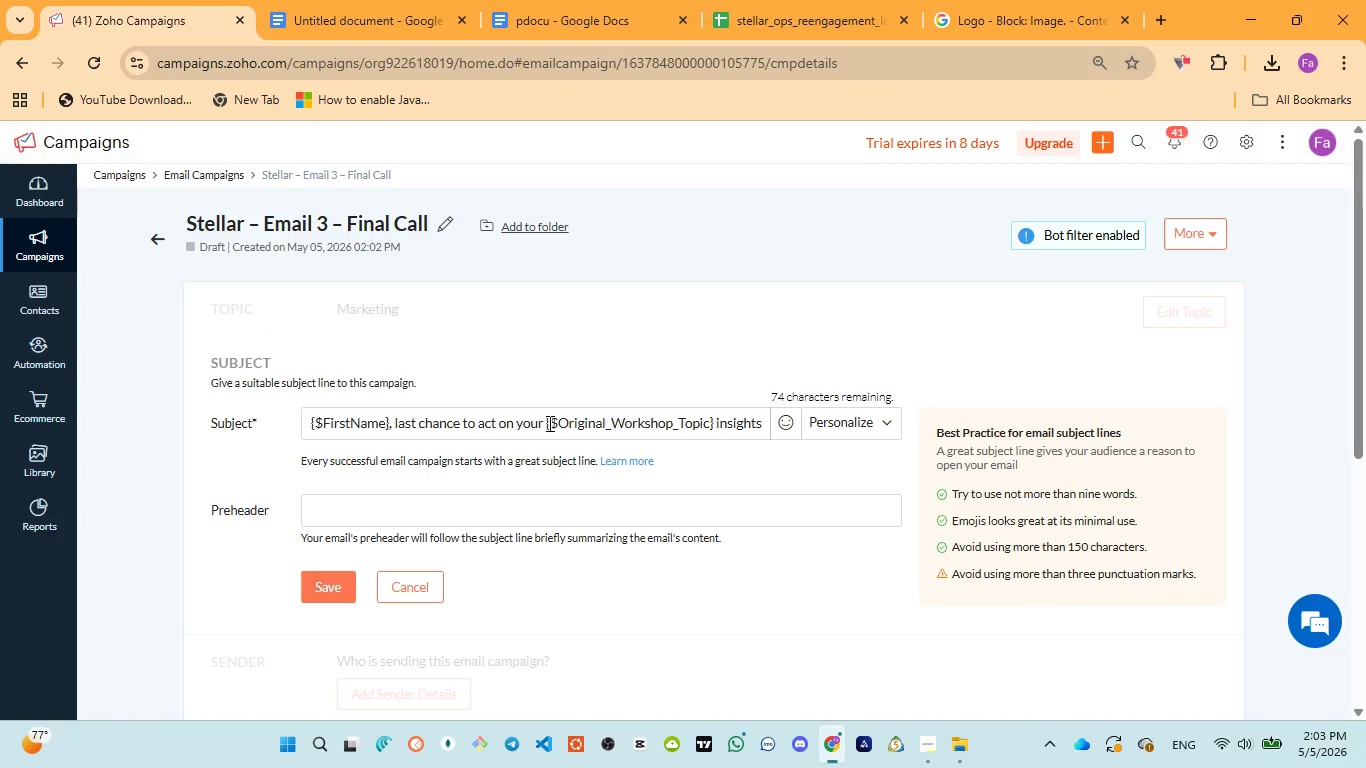 
wait(5.47)
 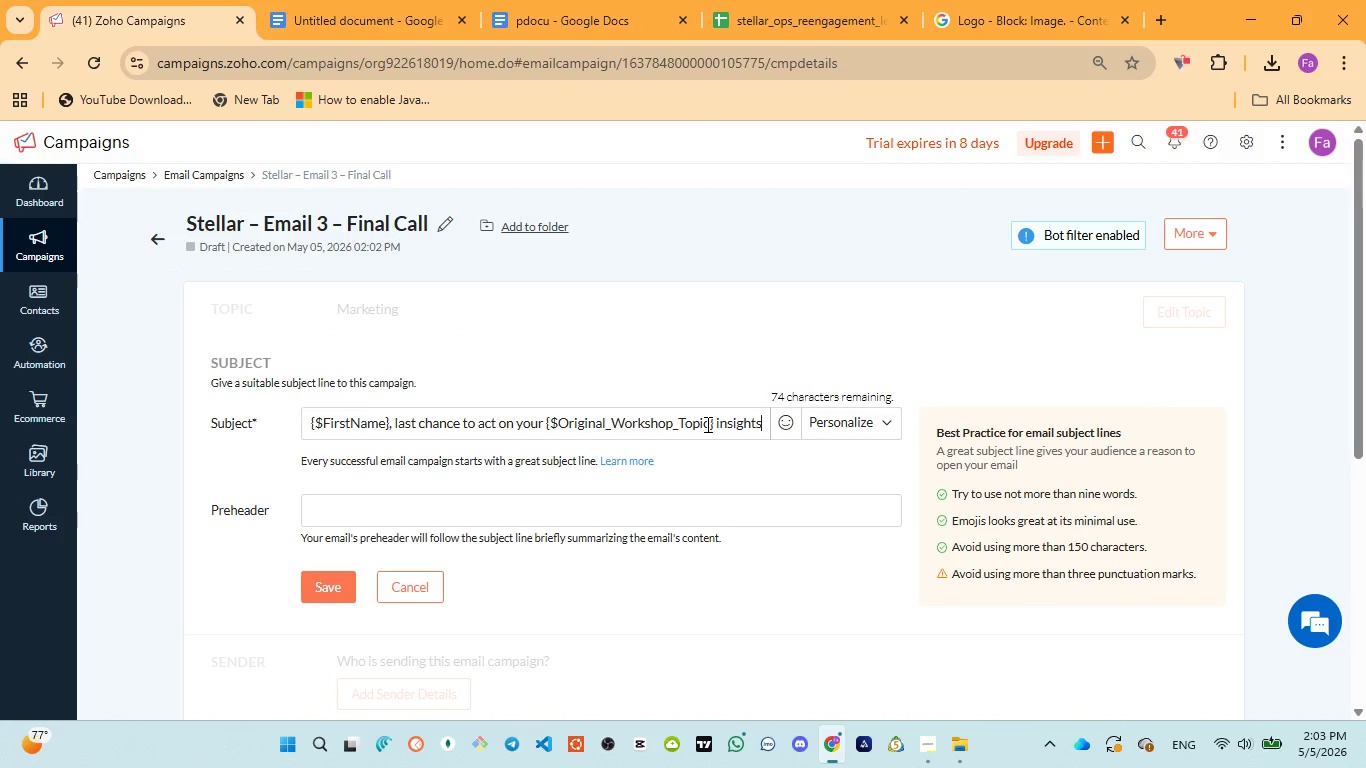 
left_click_drag(start_coordinate=[545, 419], to_coordinate=[714, 421])
 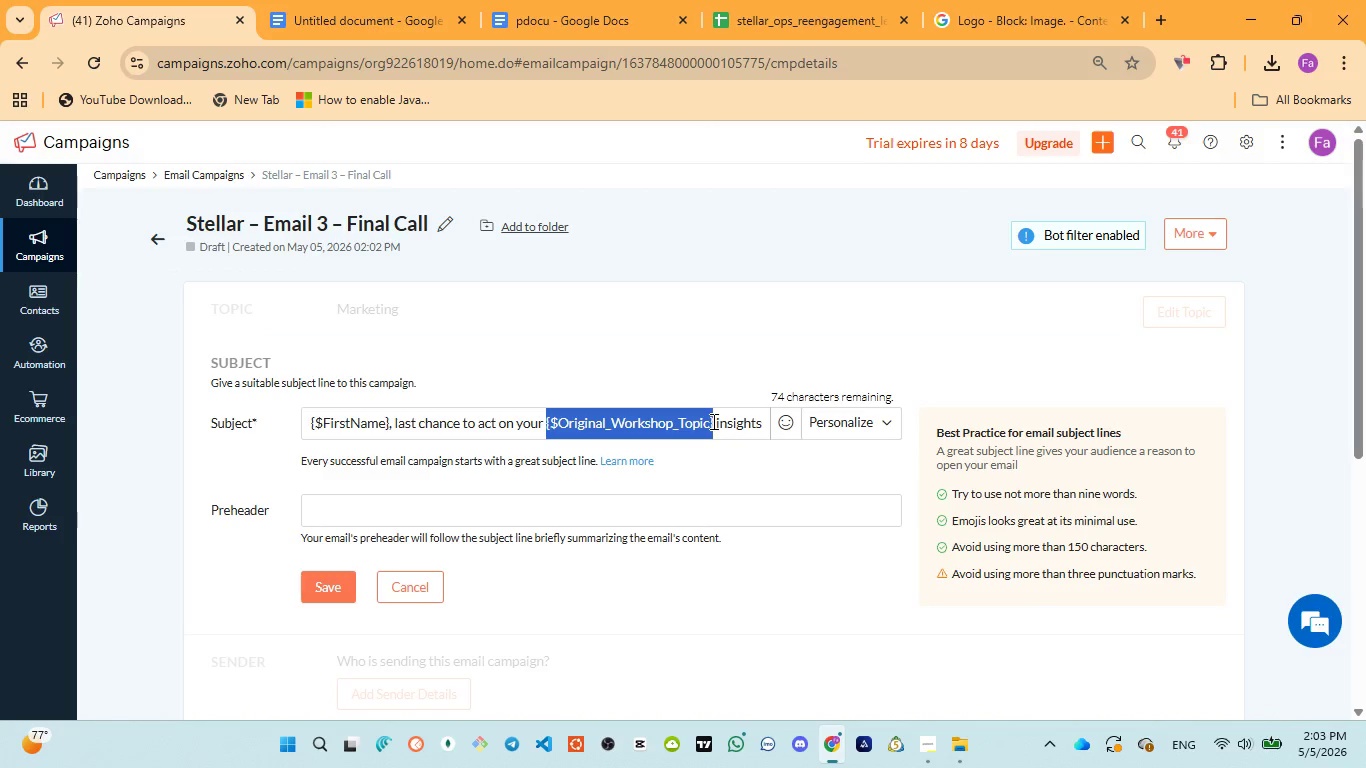 
key(Backspace)
 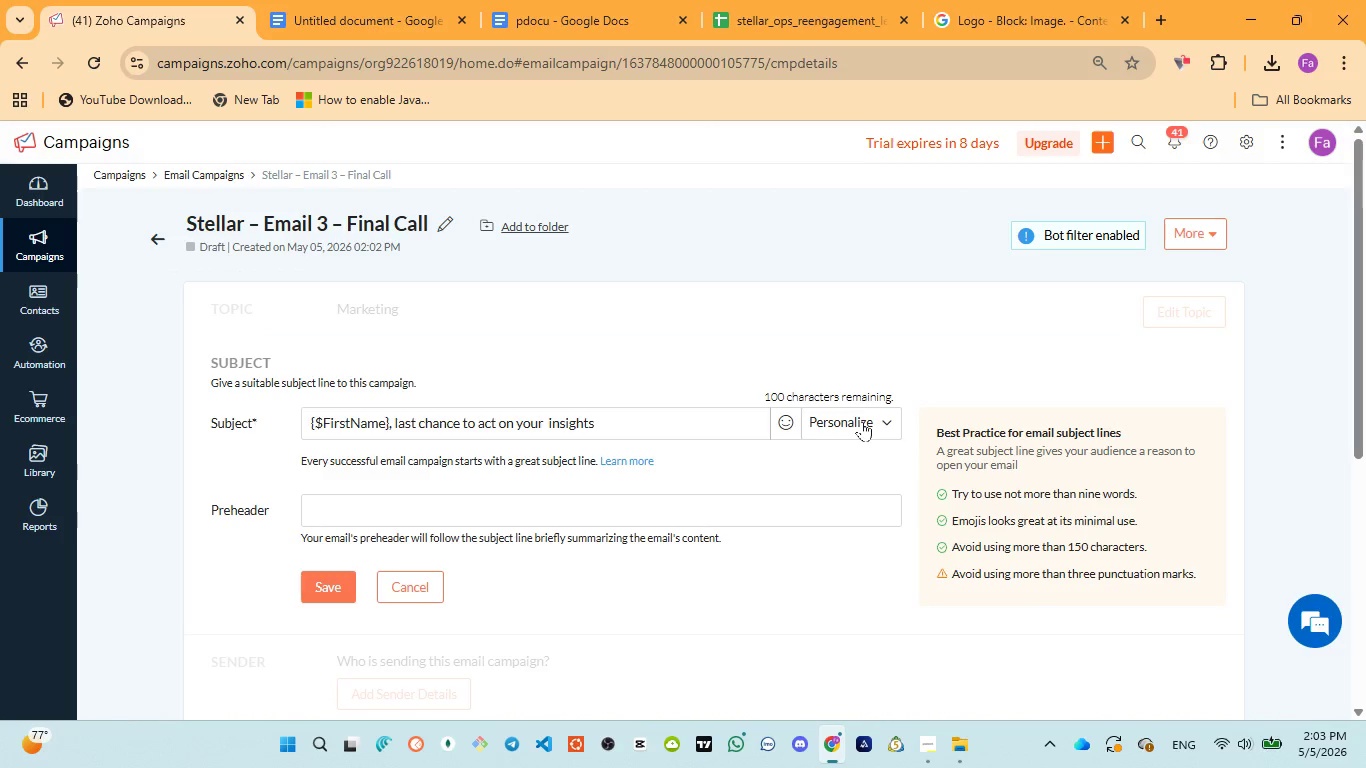 
left_click([862, 421])
 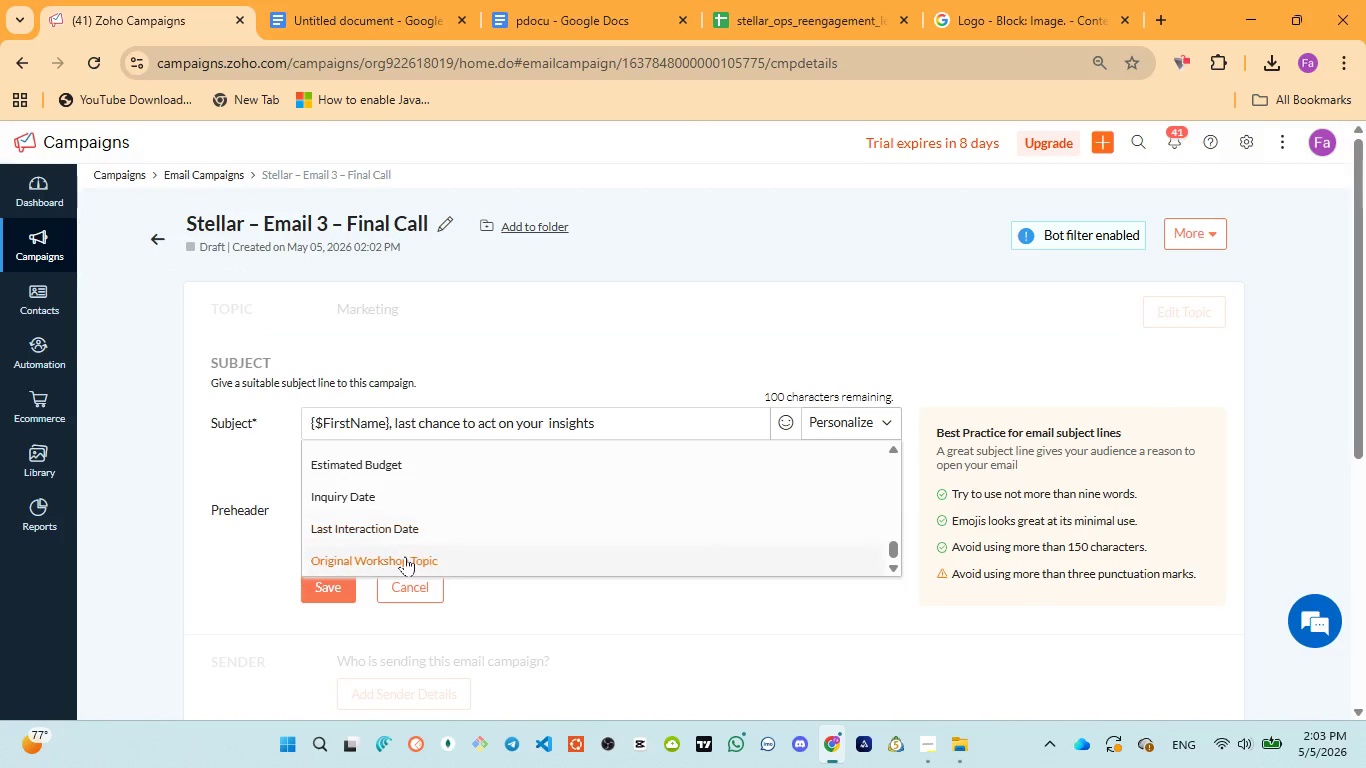 
left_click([404, 557])
 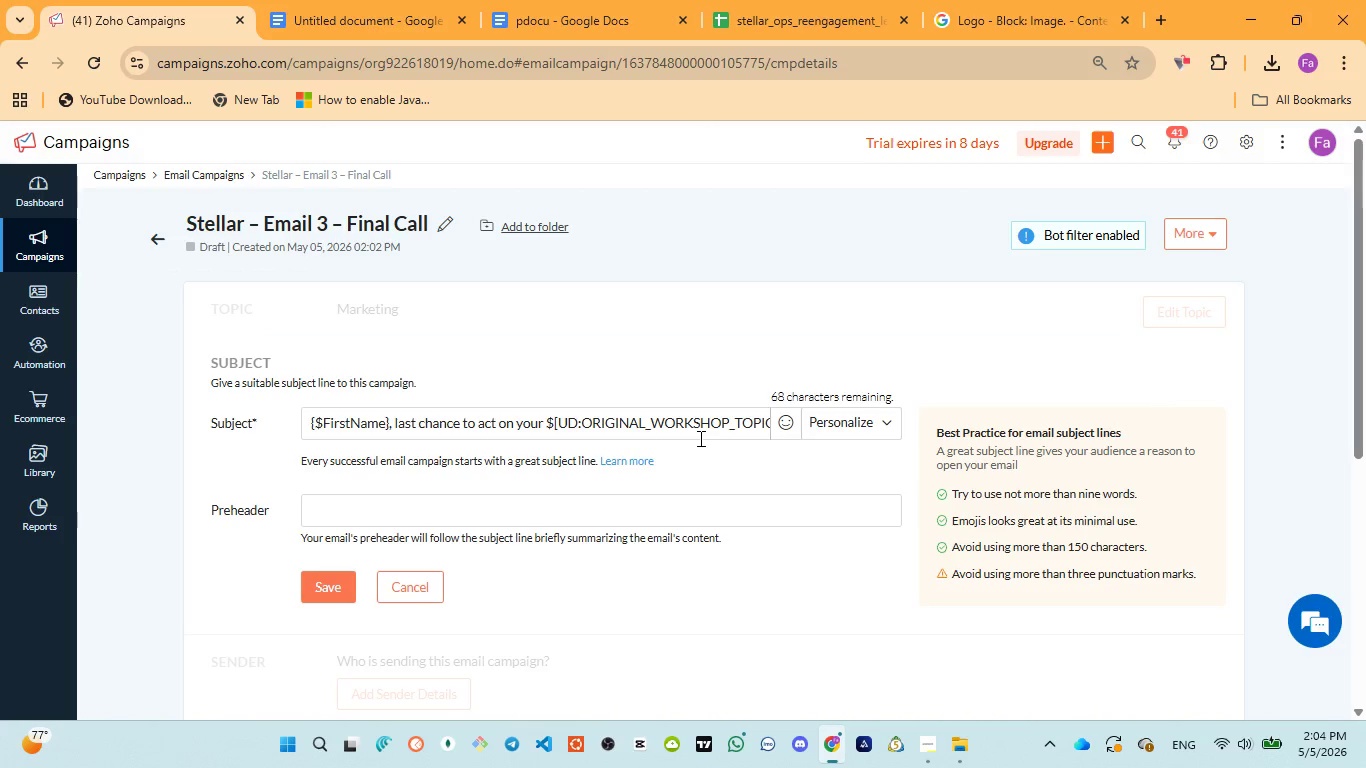 
key(ArrowRight)
 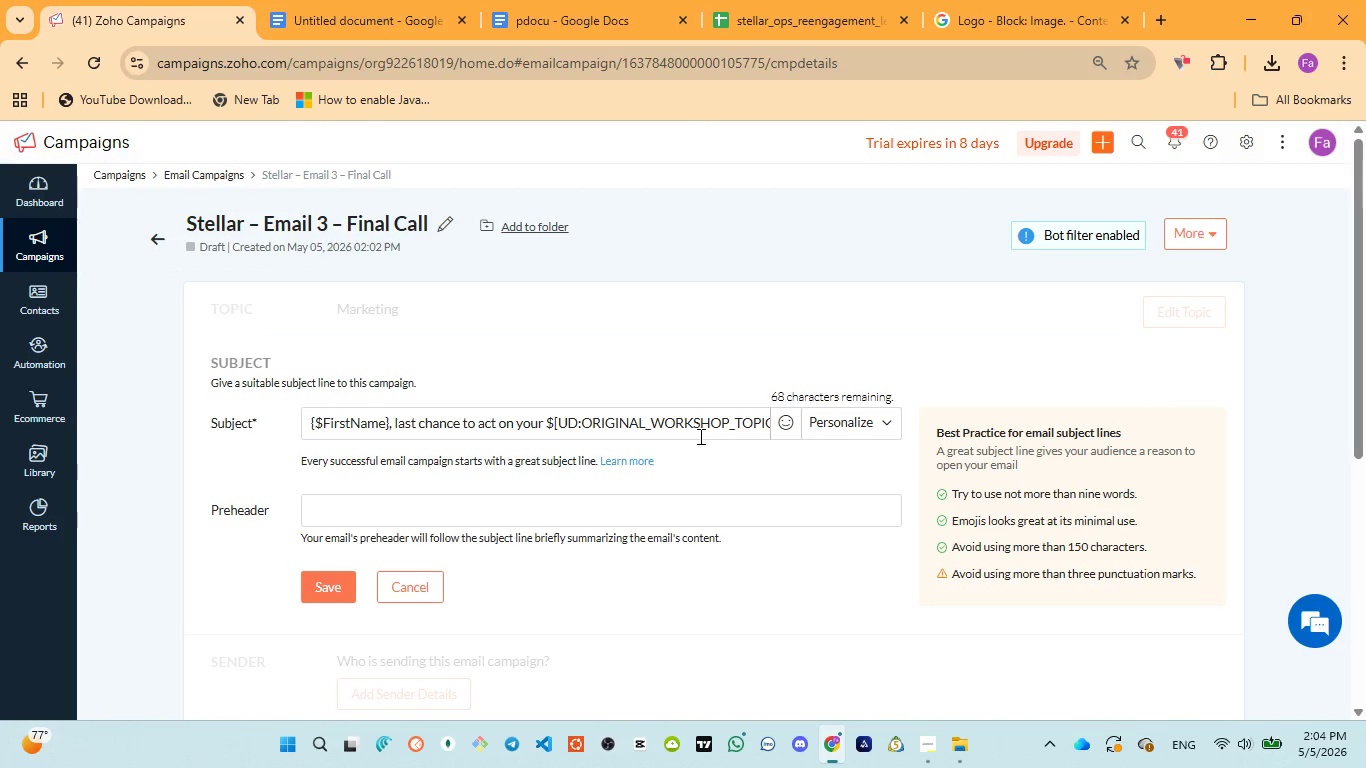 
key(ArrowRight)
 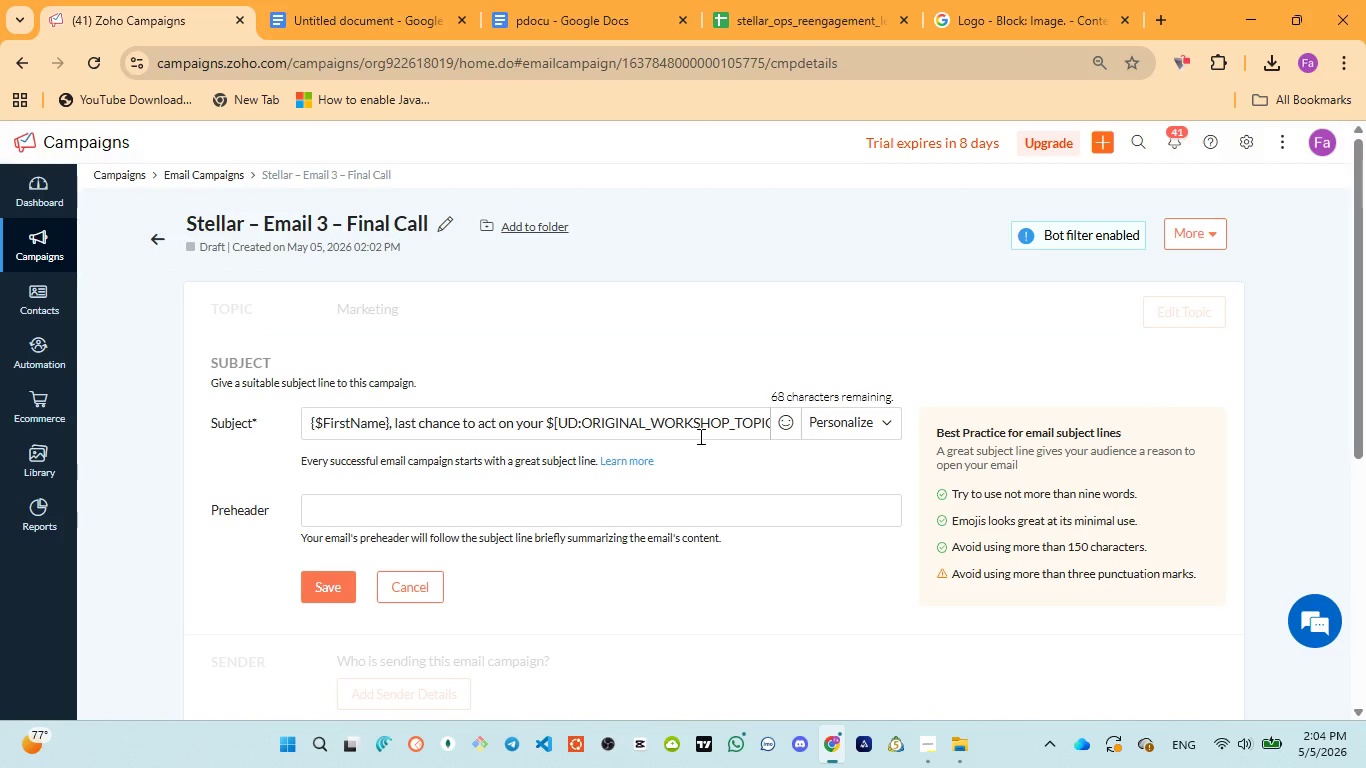 
key(ArrowRight)
 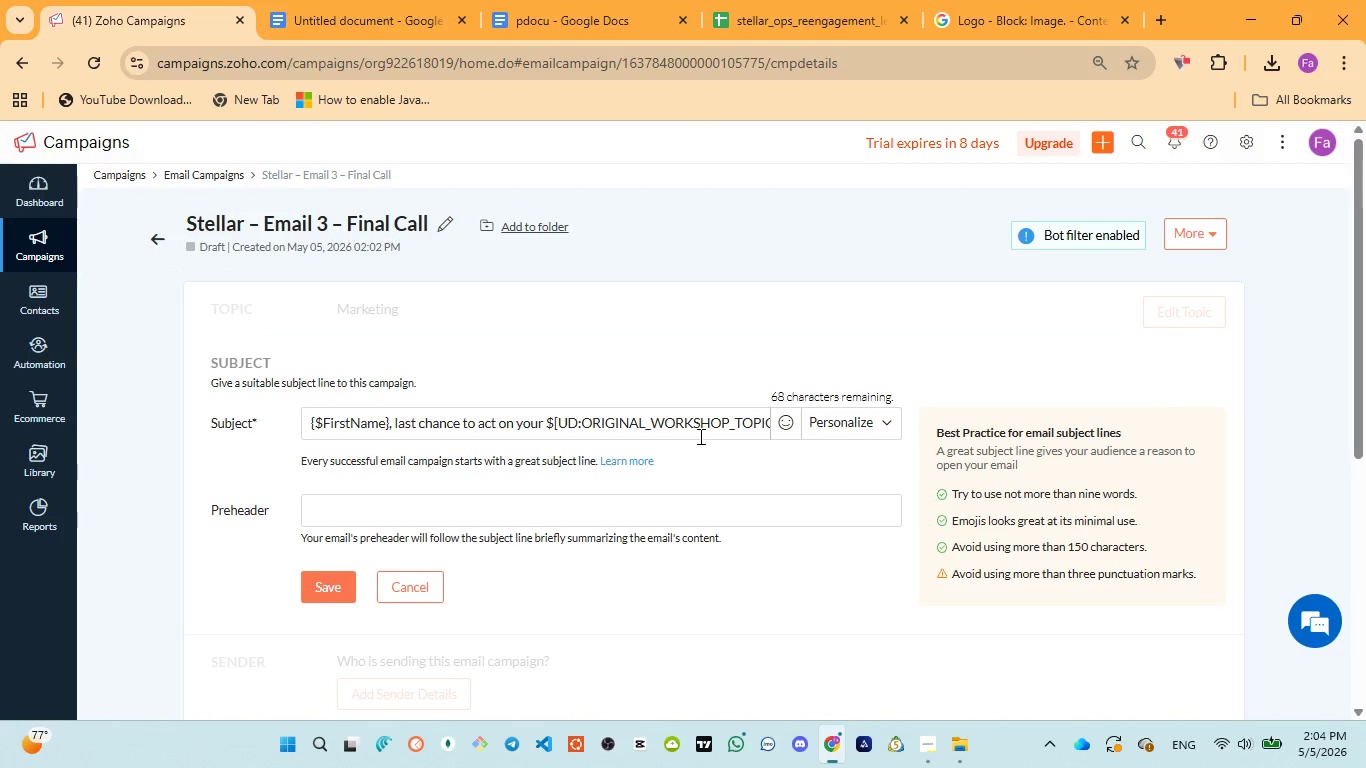 
key(ArrowRight)
 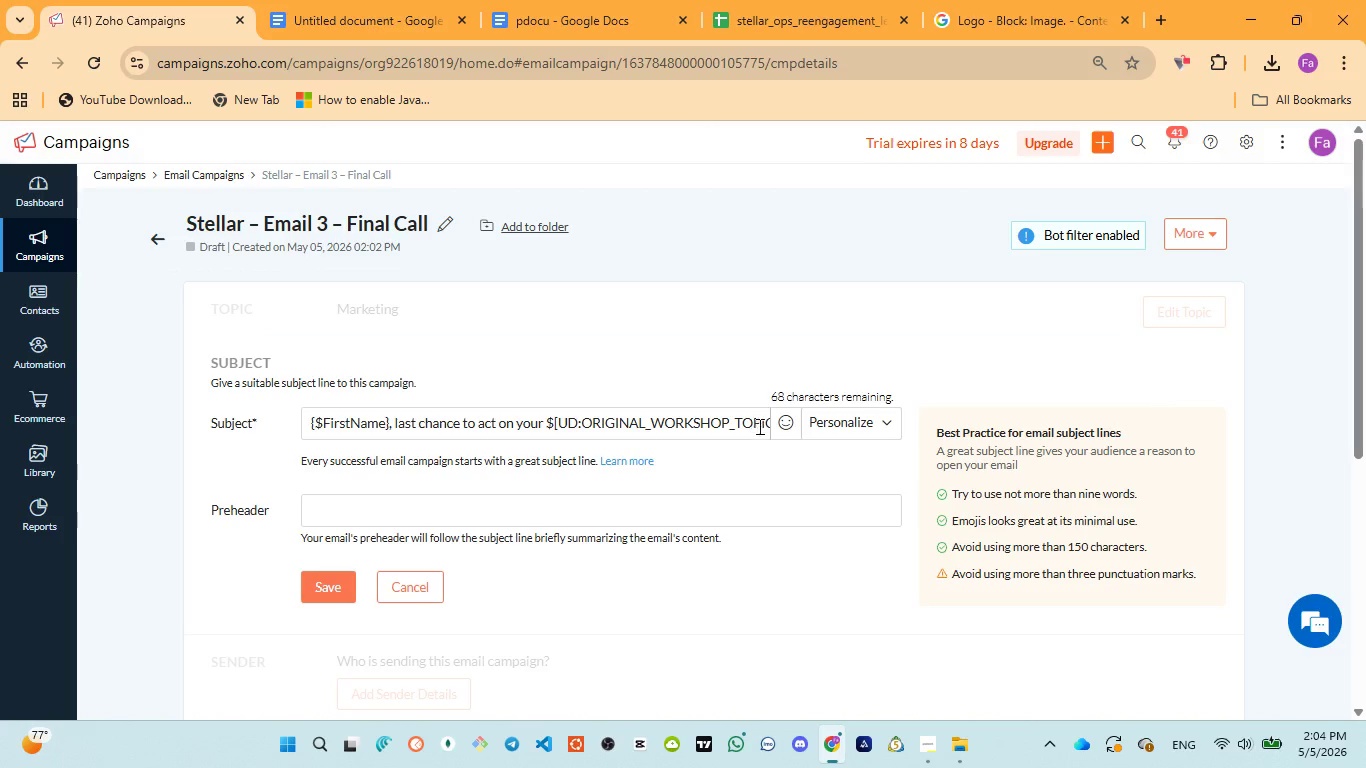 
left_click([760, 423])
 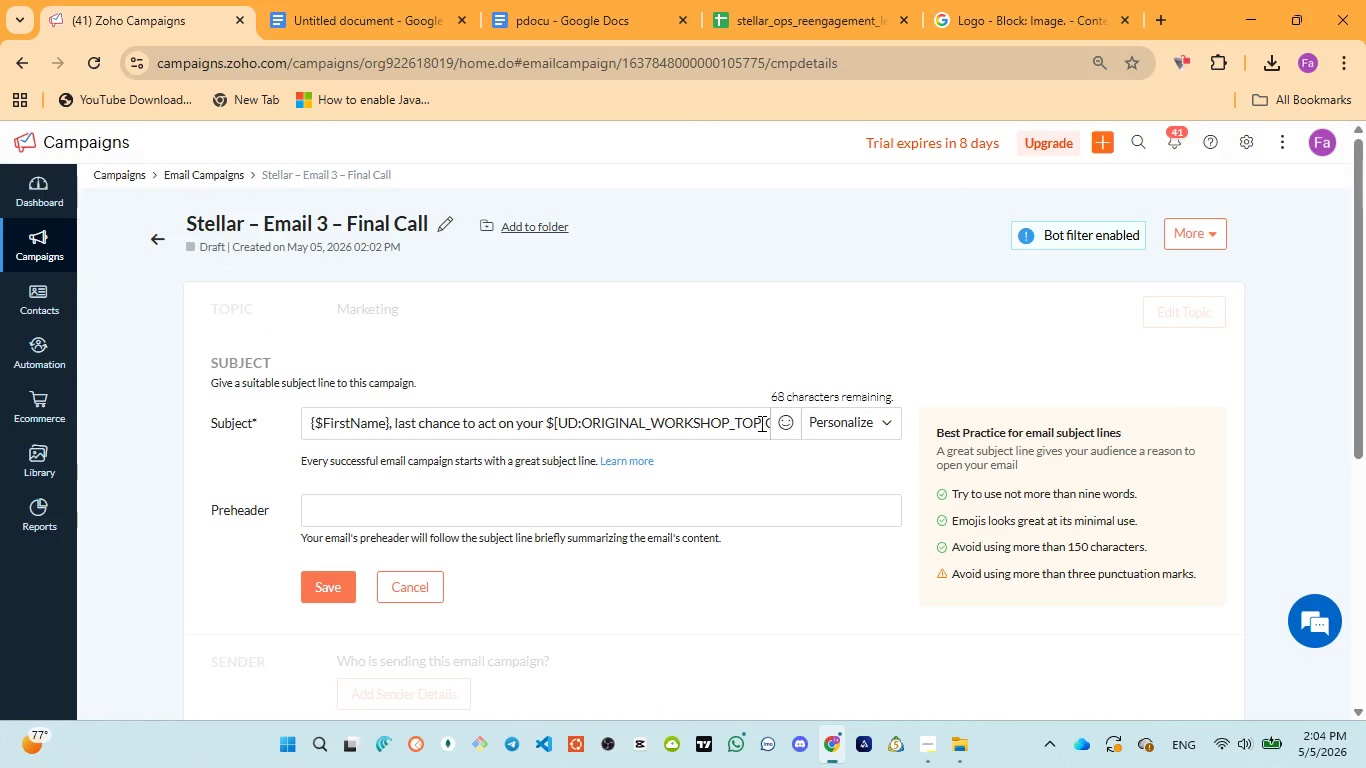 
key(ArrowRight)
 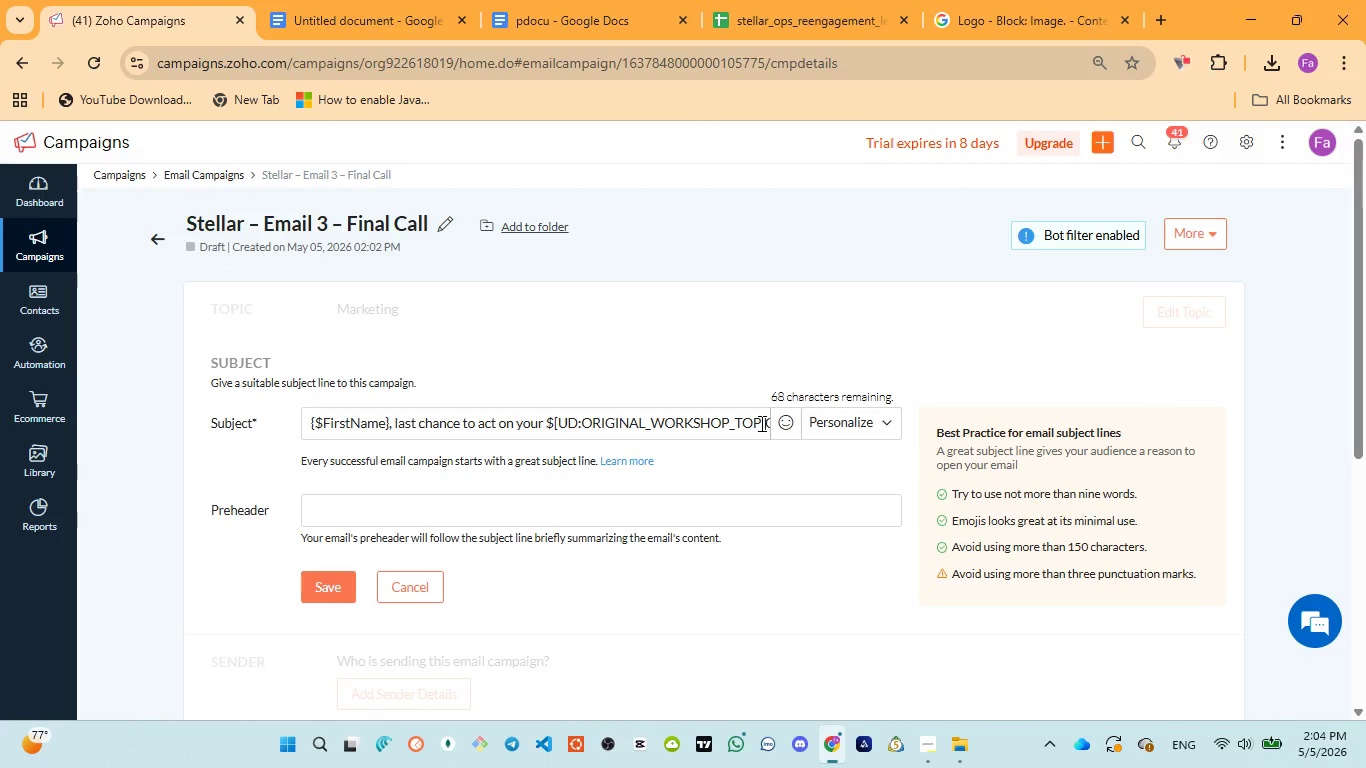 
key(ArrowRight)
 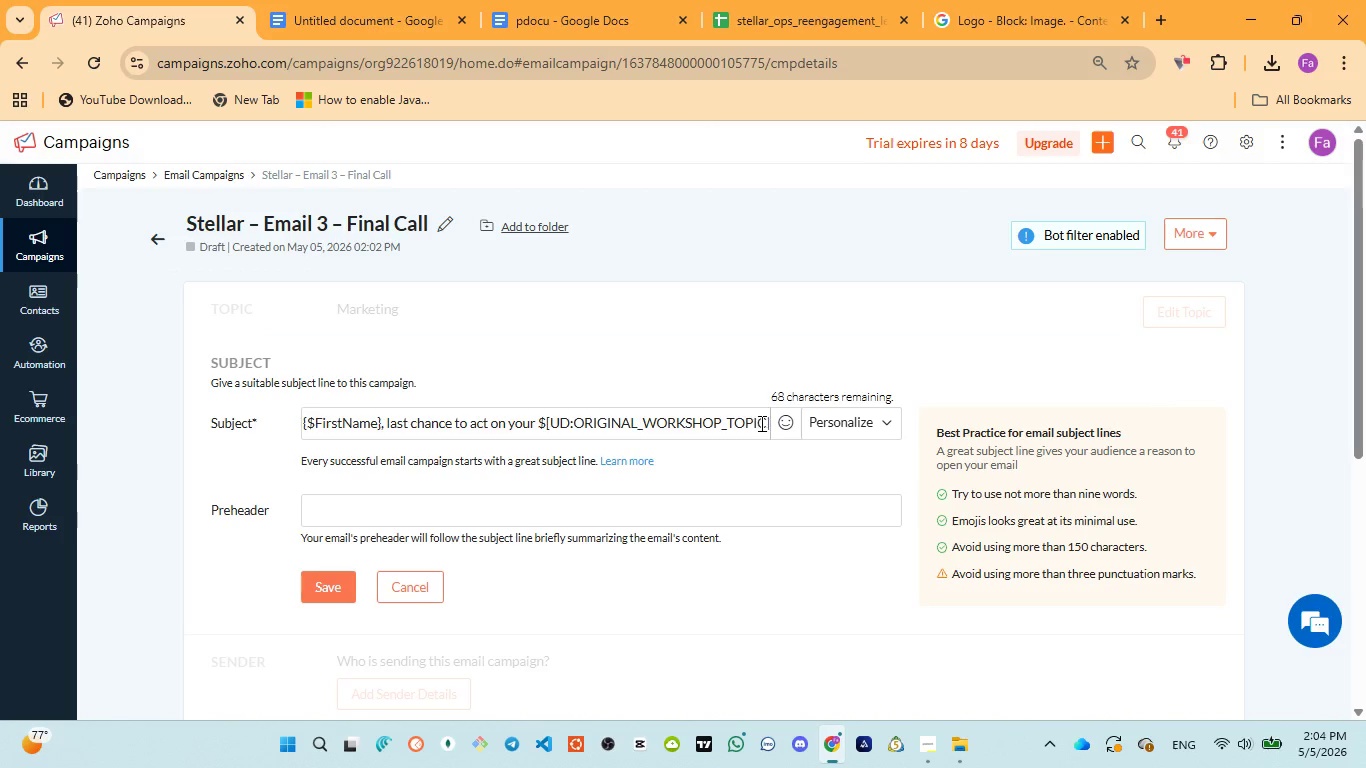 
key(ArrowRight)
 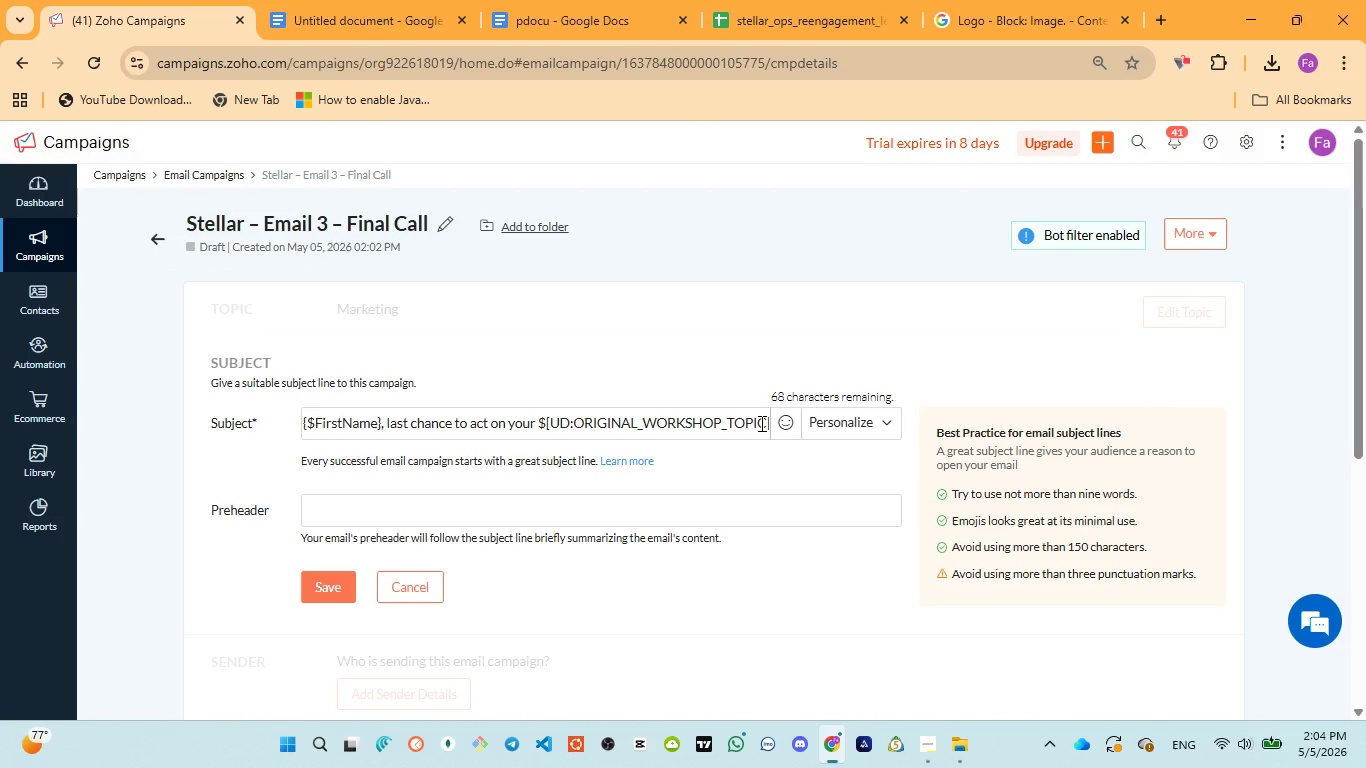 
key(ArrowRight)
 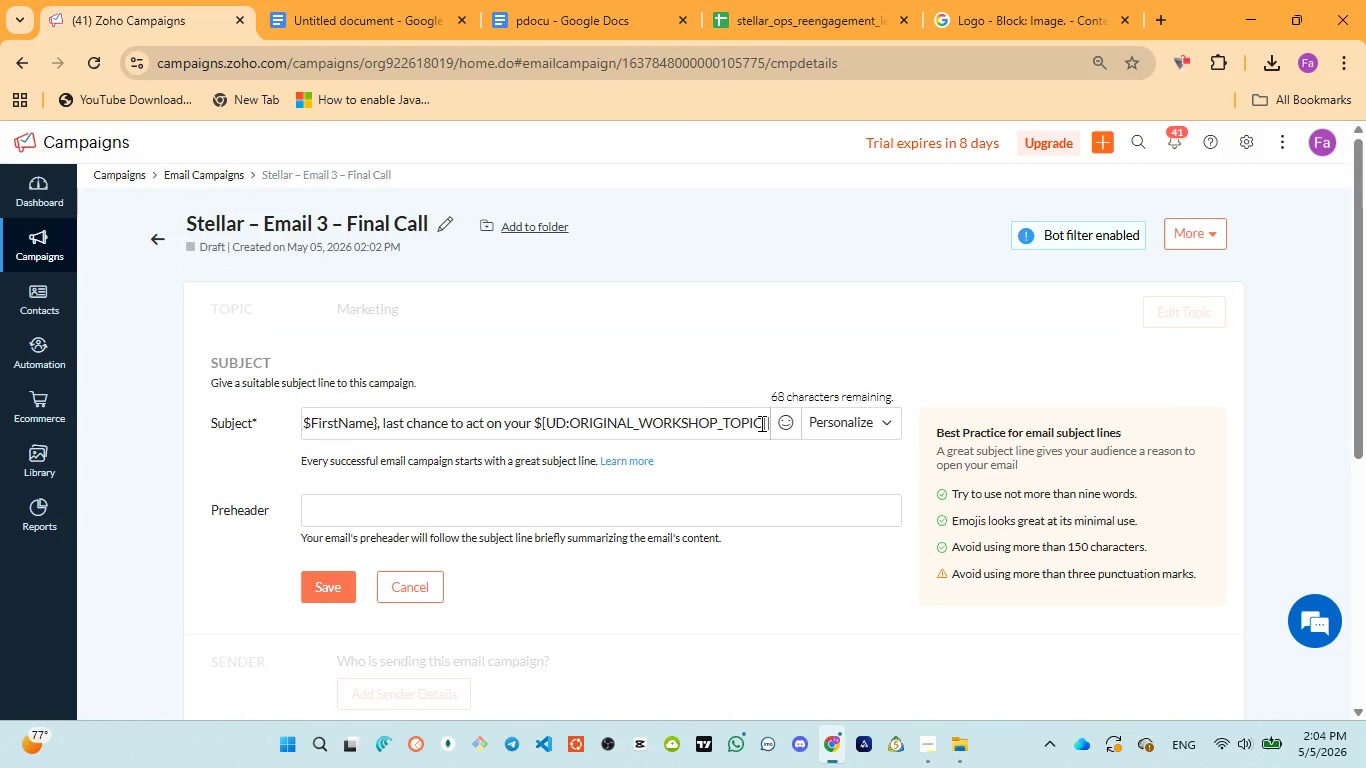 
key(ArrowRight)
 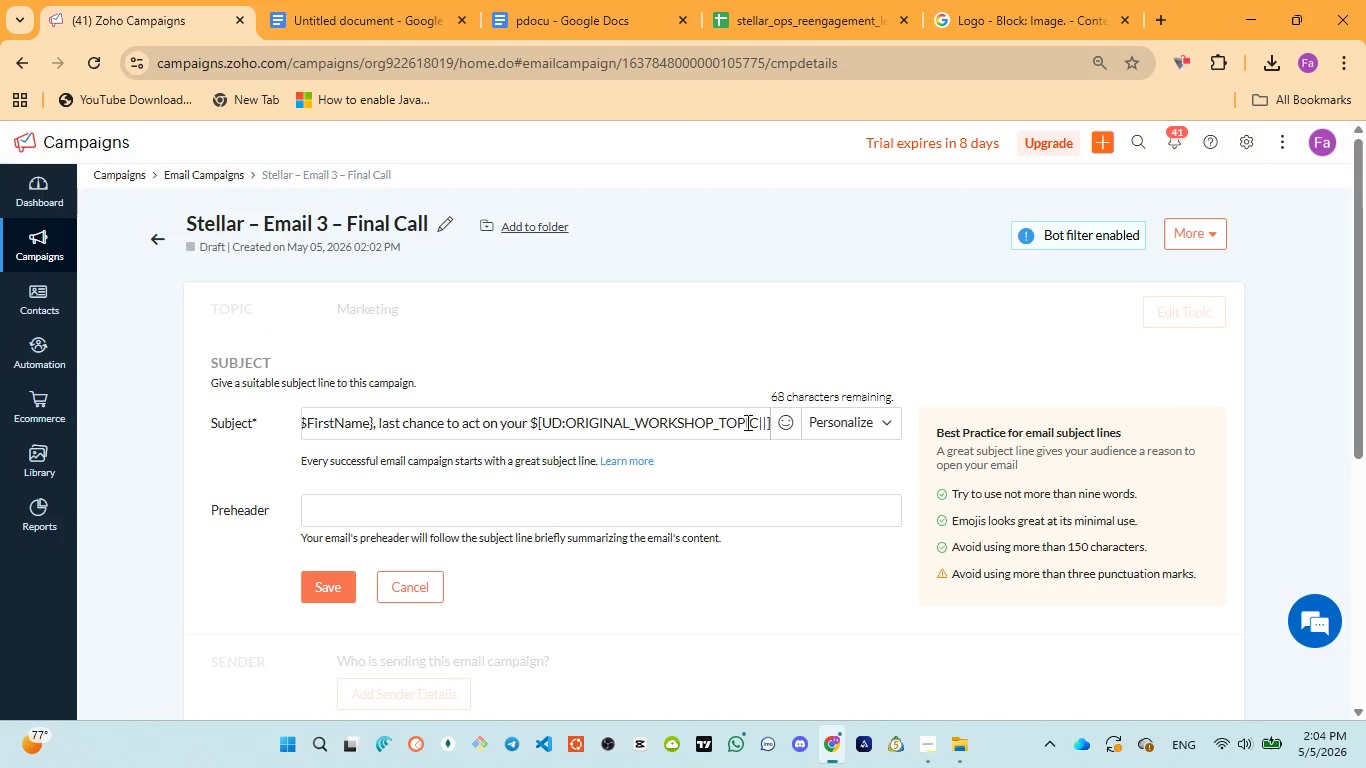 
key(ArrowRight)
 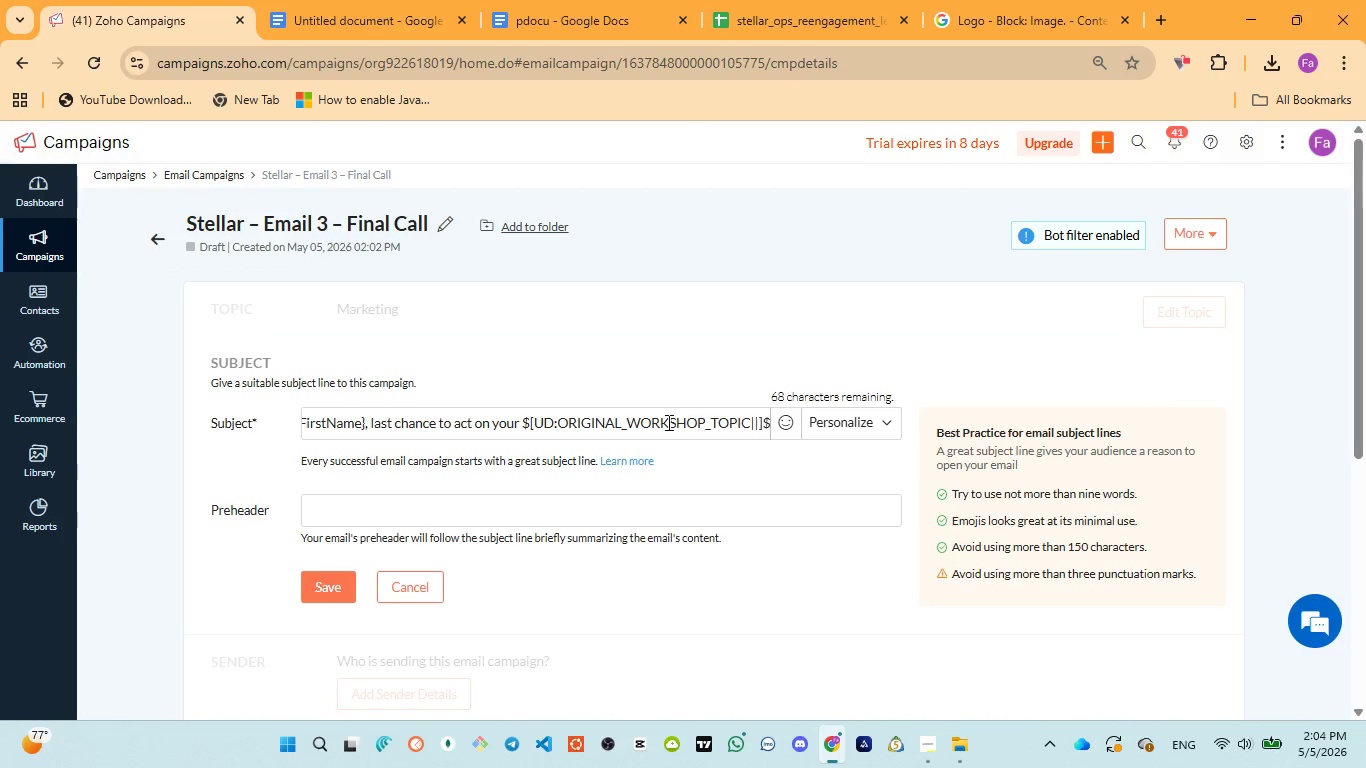 
key(ArrowRight)
 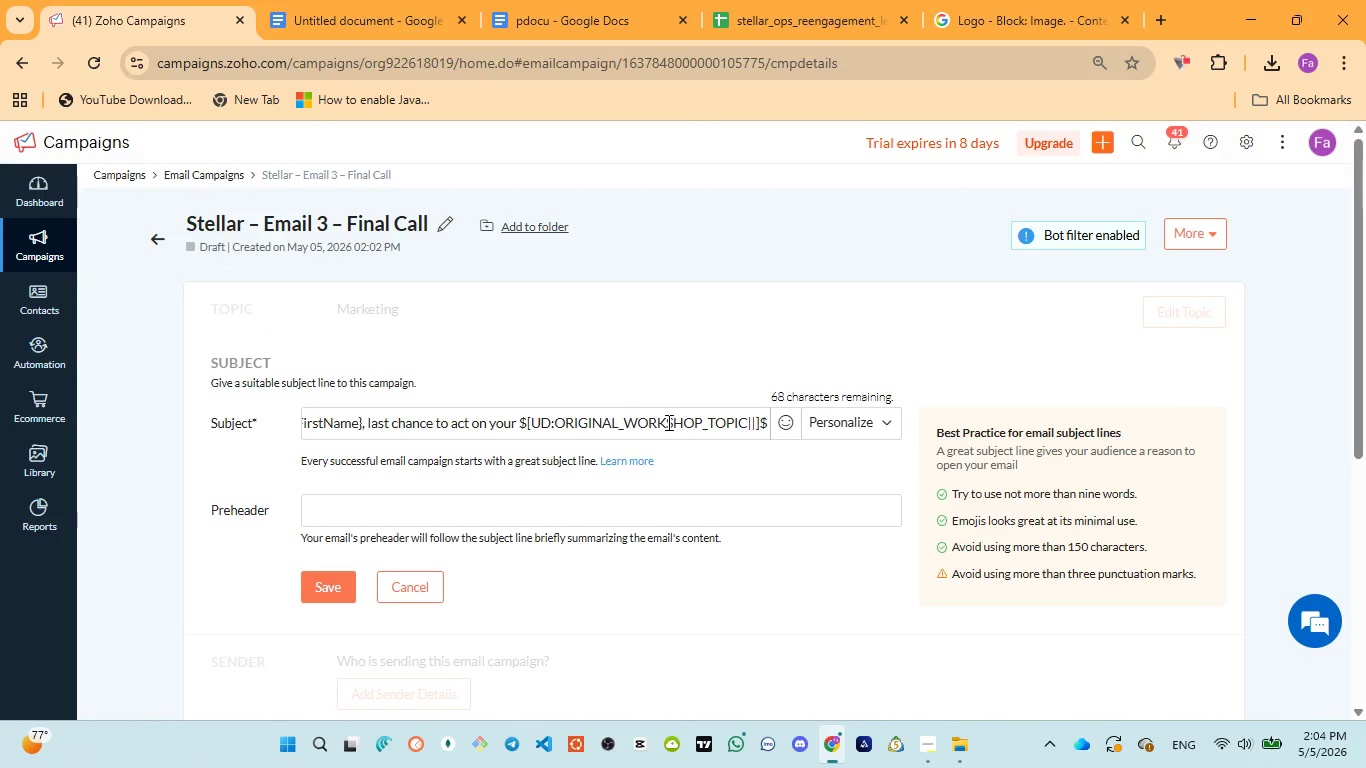 
key(ArrowRight)
 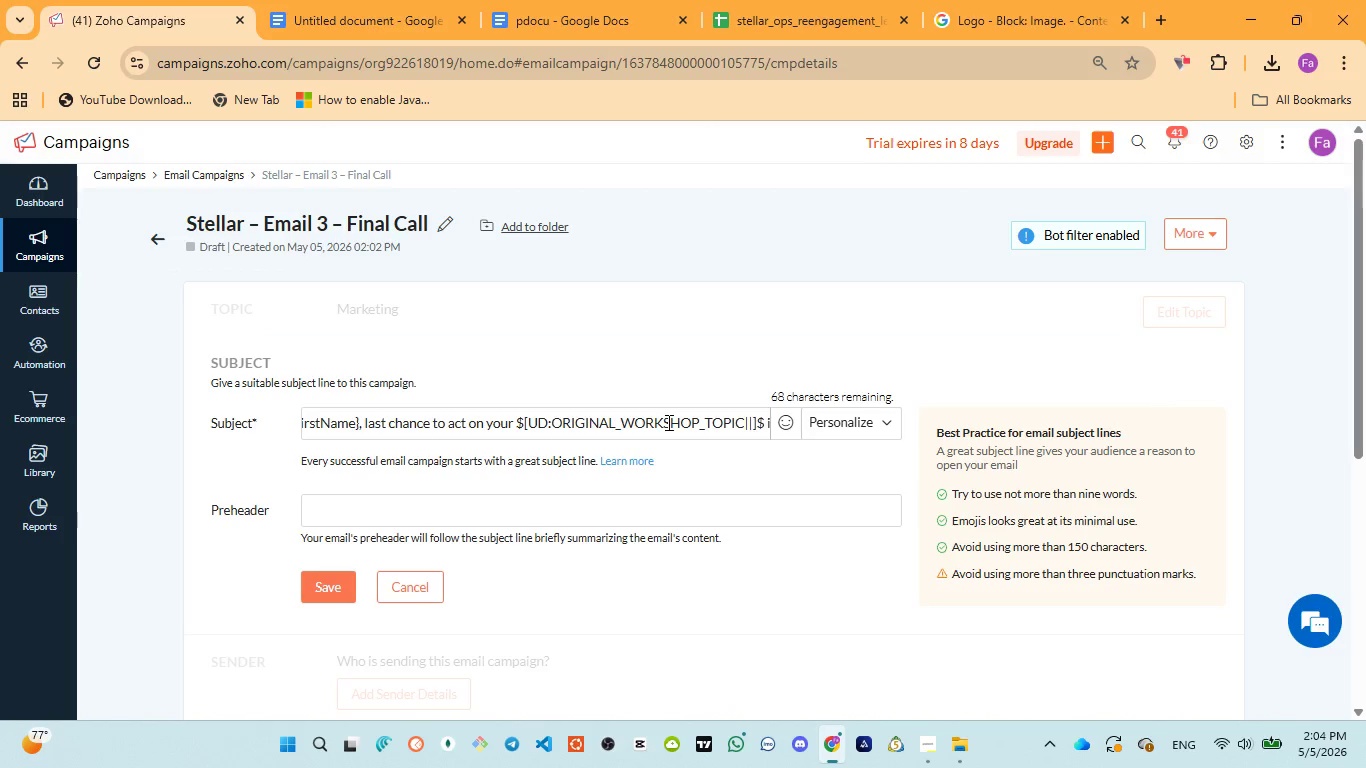 
key(ArrowRight)
 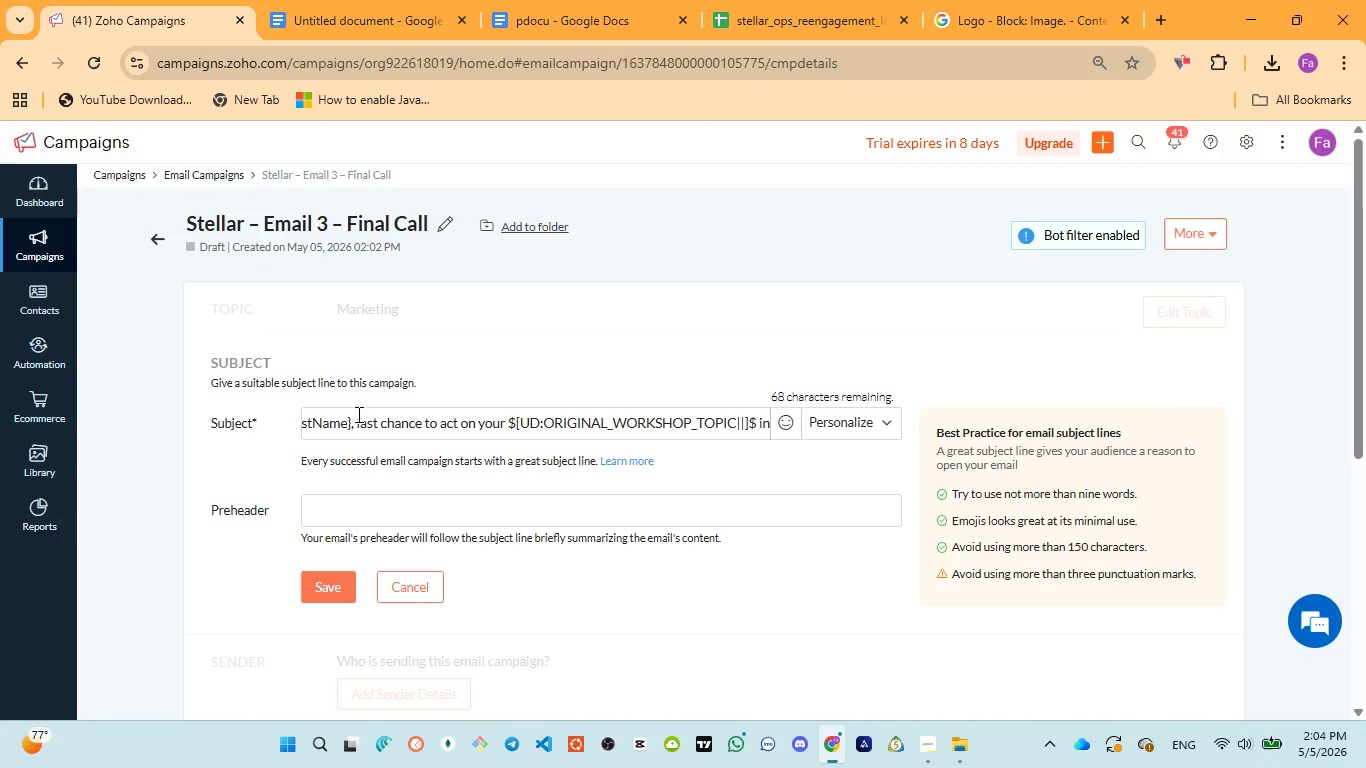 
left_click([334, 420])
 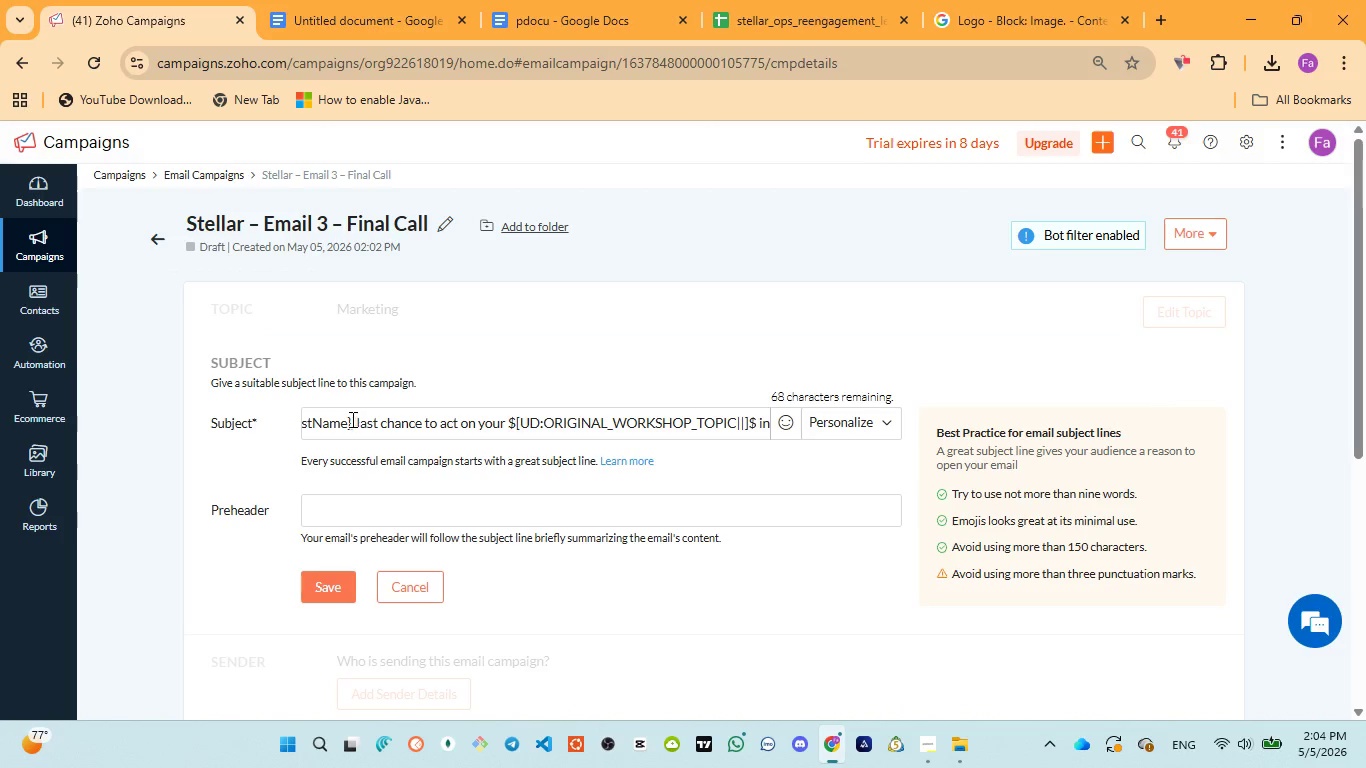 
left_click_drag(start_coordinate=[351, 419], to_coordinate=[273, 432])
 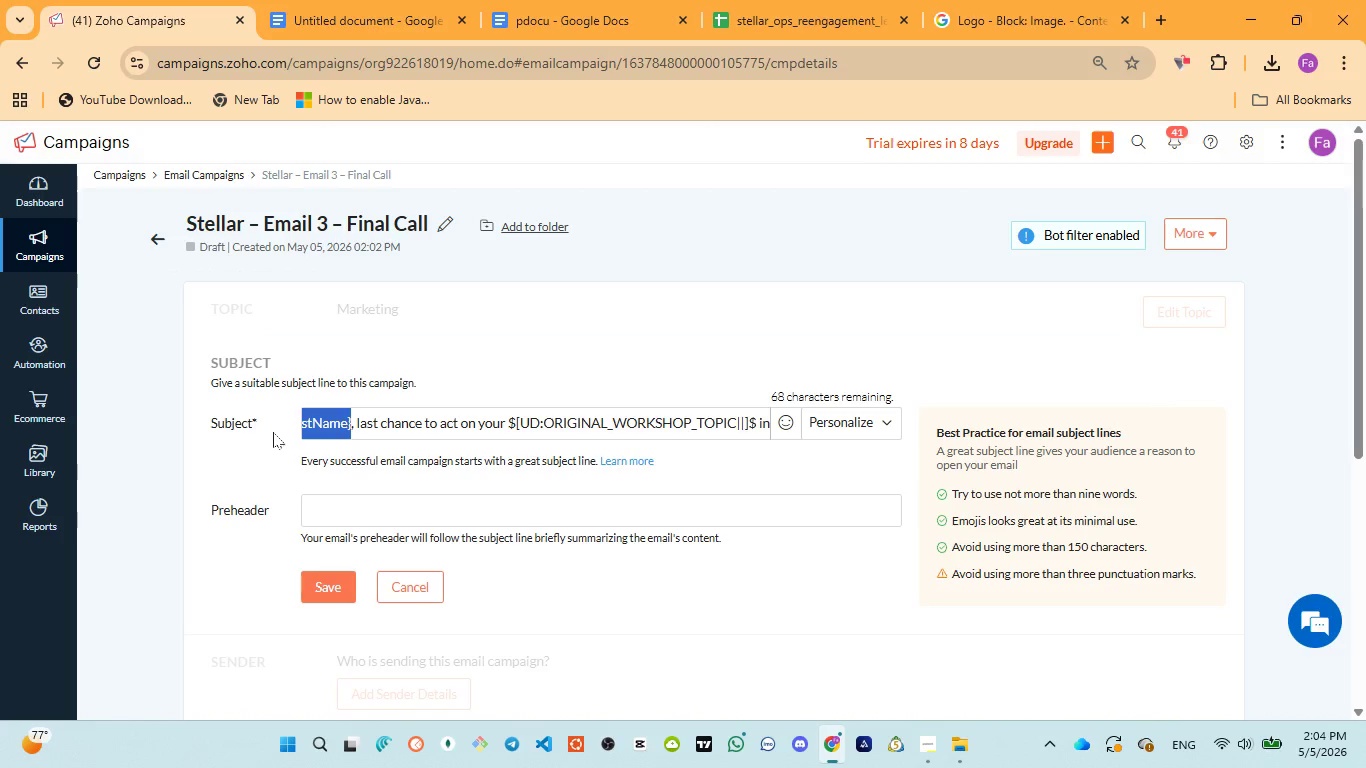 
key(Backspace)
 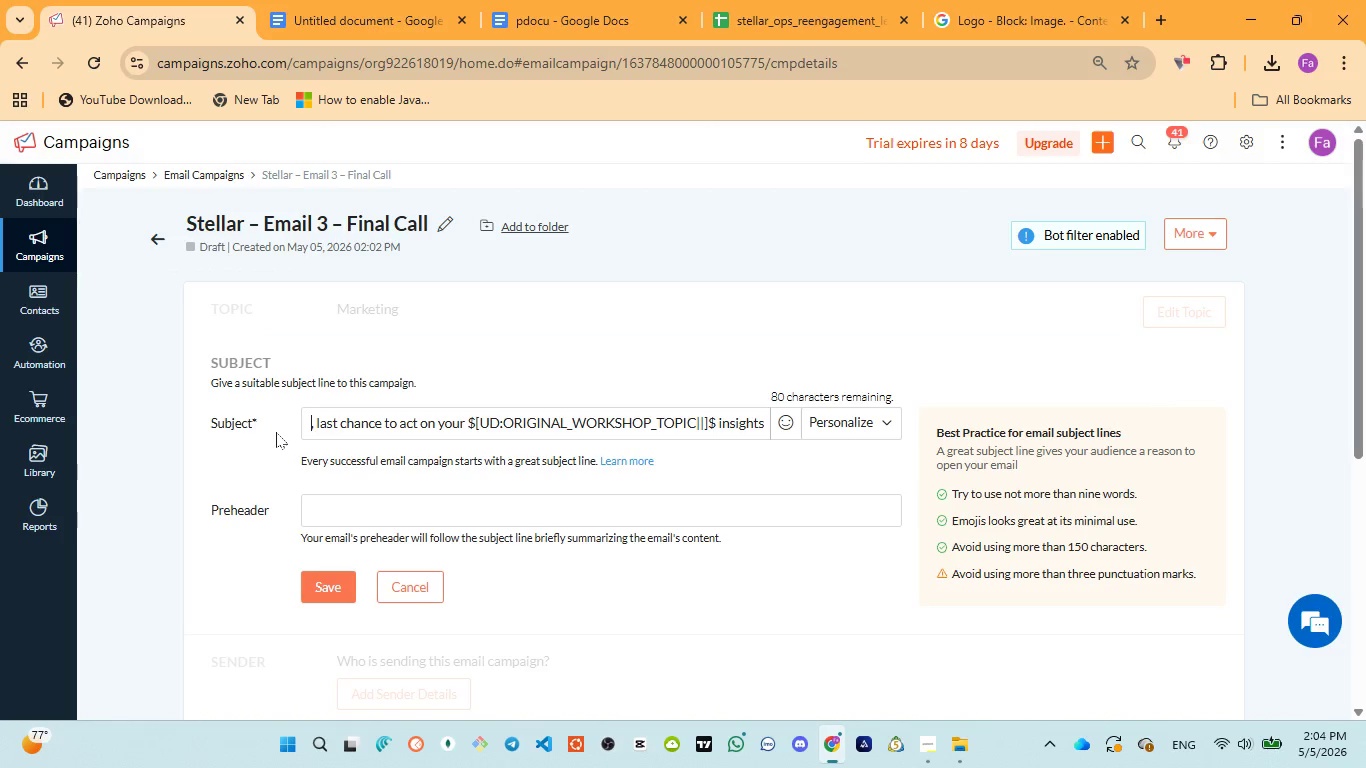 
key(Backspace)
 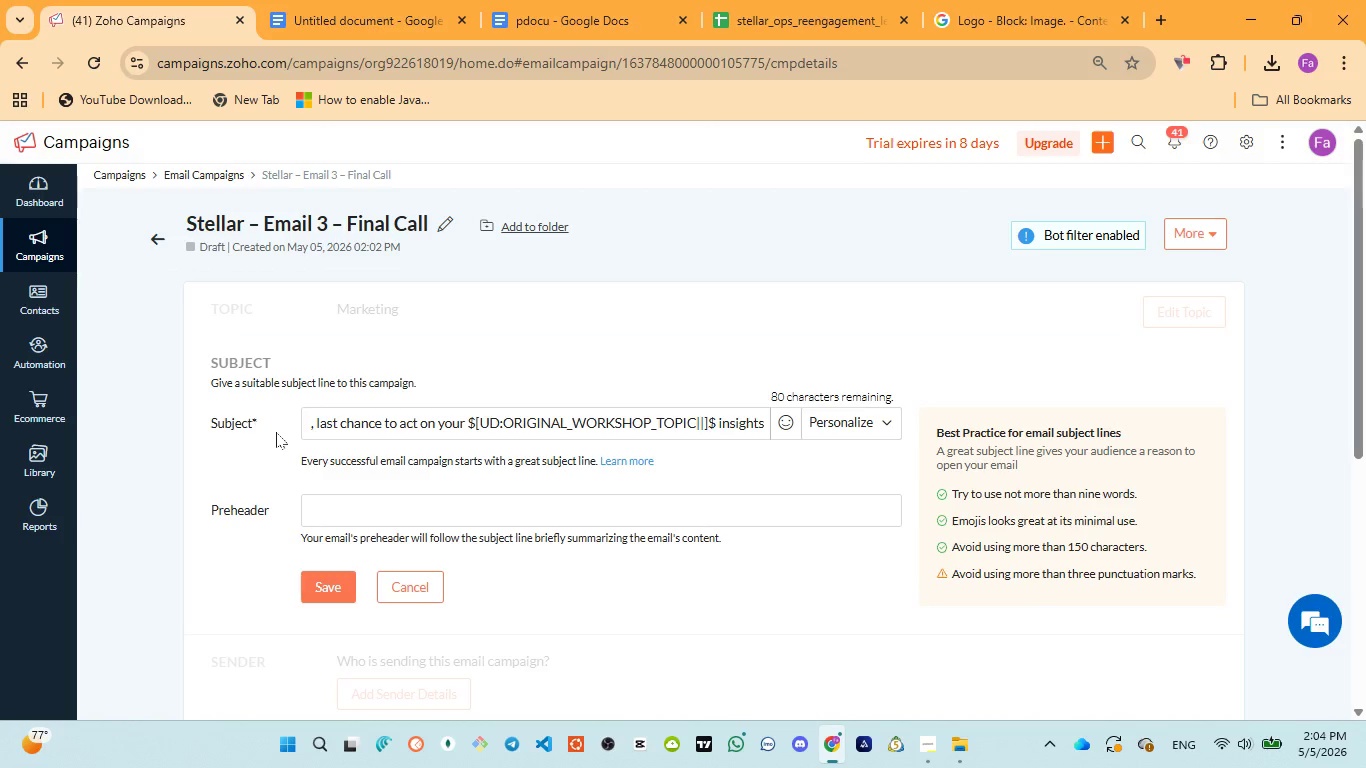 
key(Backspace)
 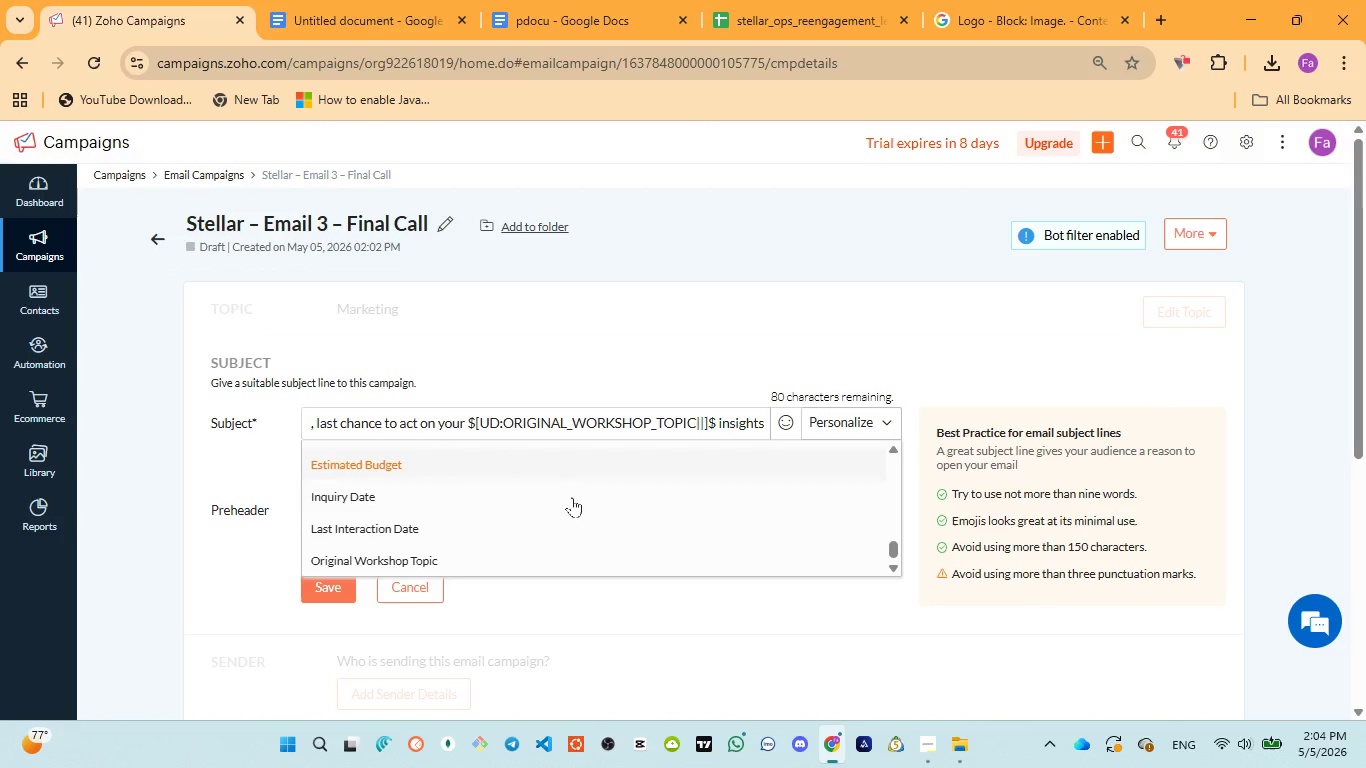 
scroll: coordinate [466, 519], scroll_direction: up, amount: 6.0
 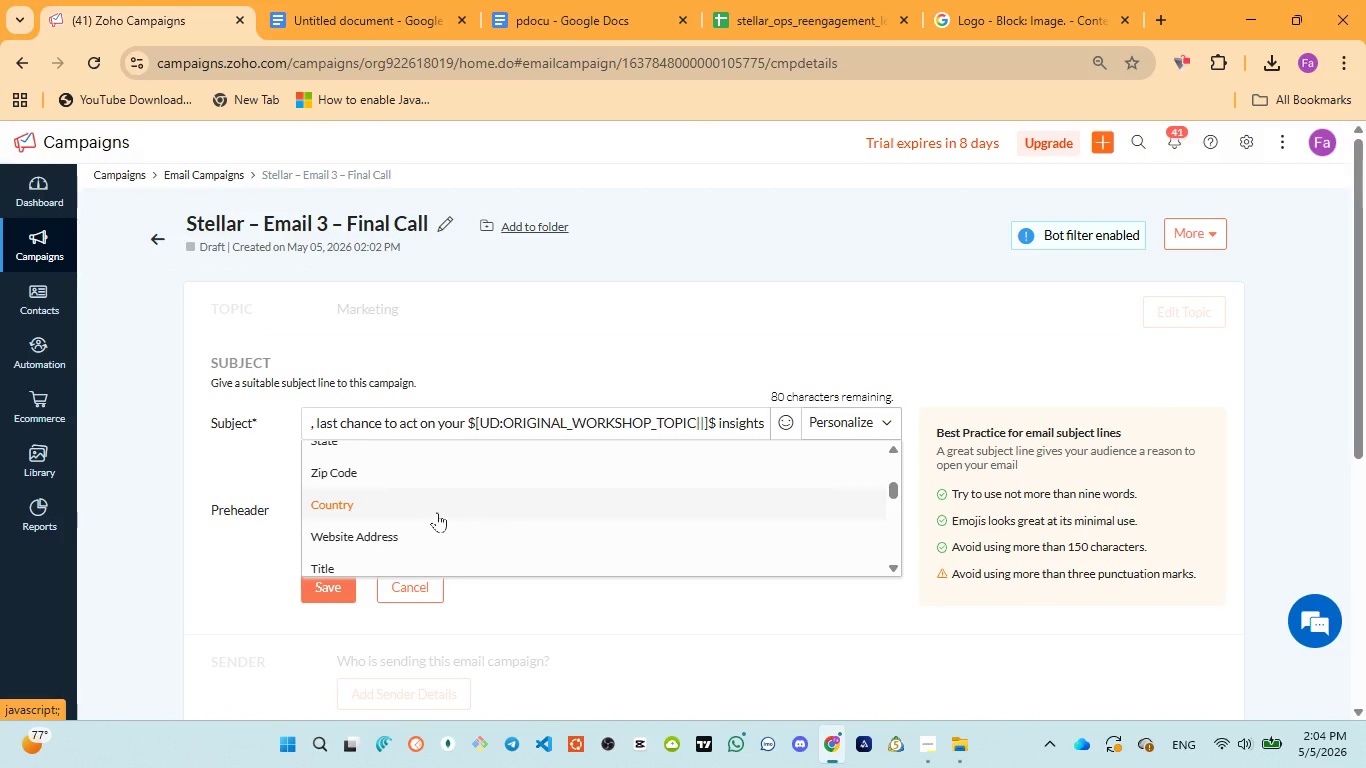 
scroll: coordinate [437, 512], scroll_direction: up, amount: 1.0
 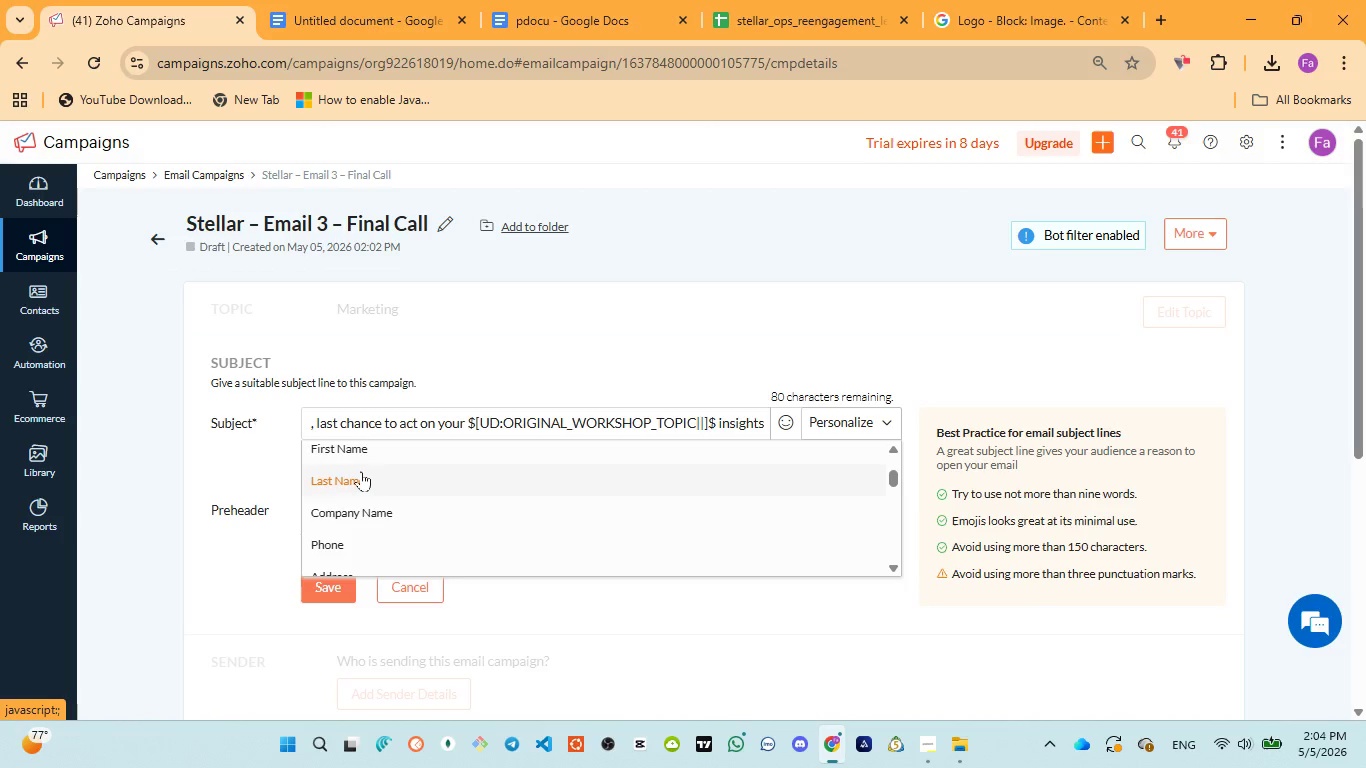 
left_click([362, 457])
 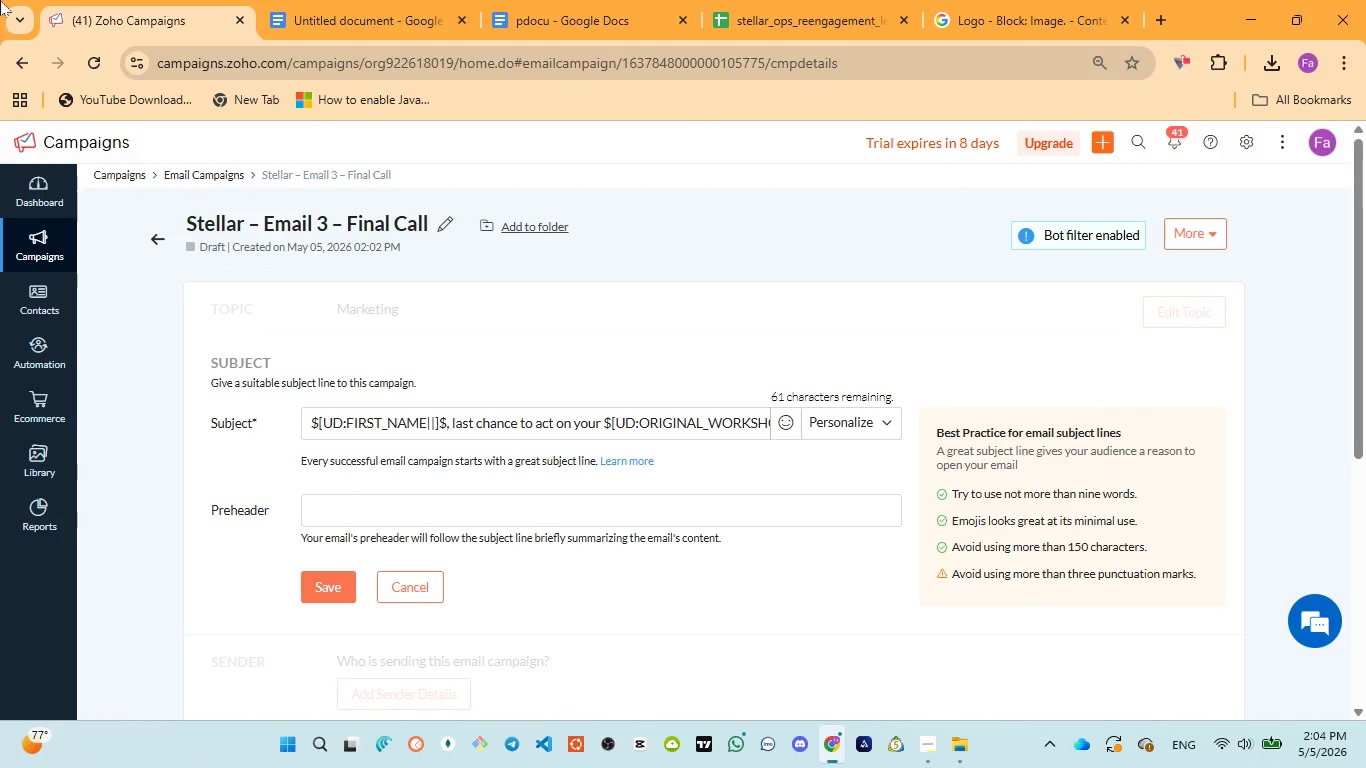 
wait(6.45)
 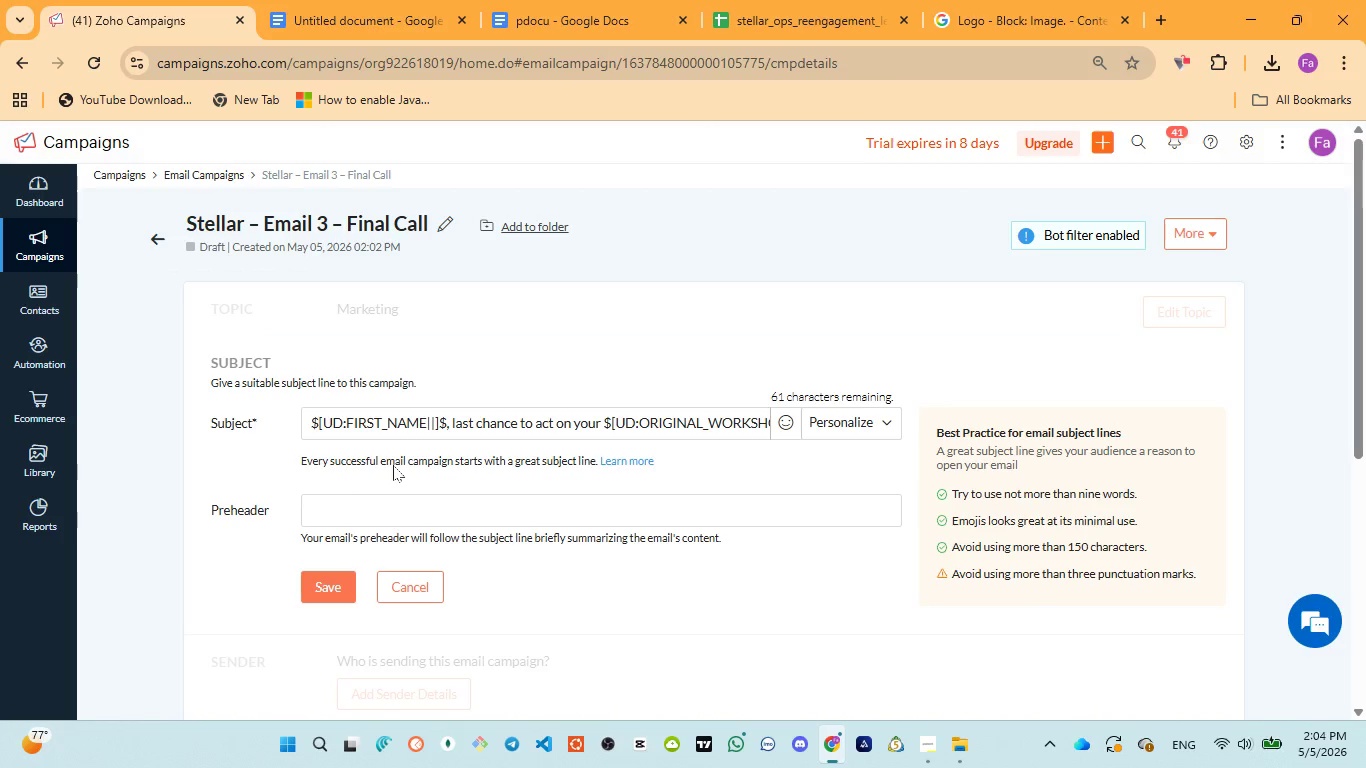 
left_click([562, 15])
 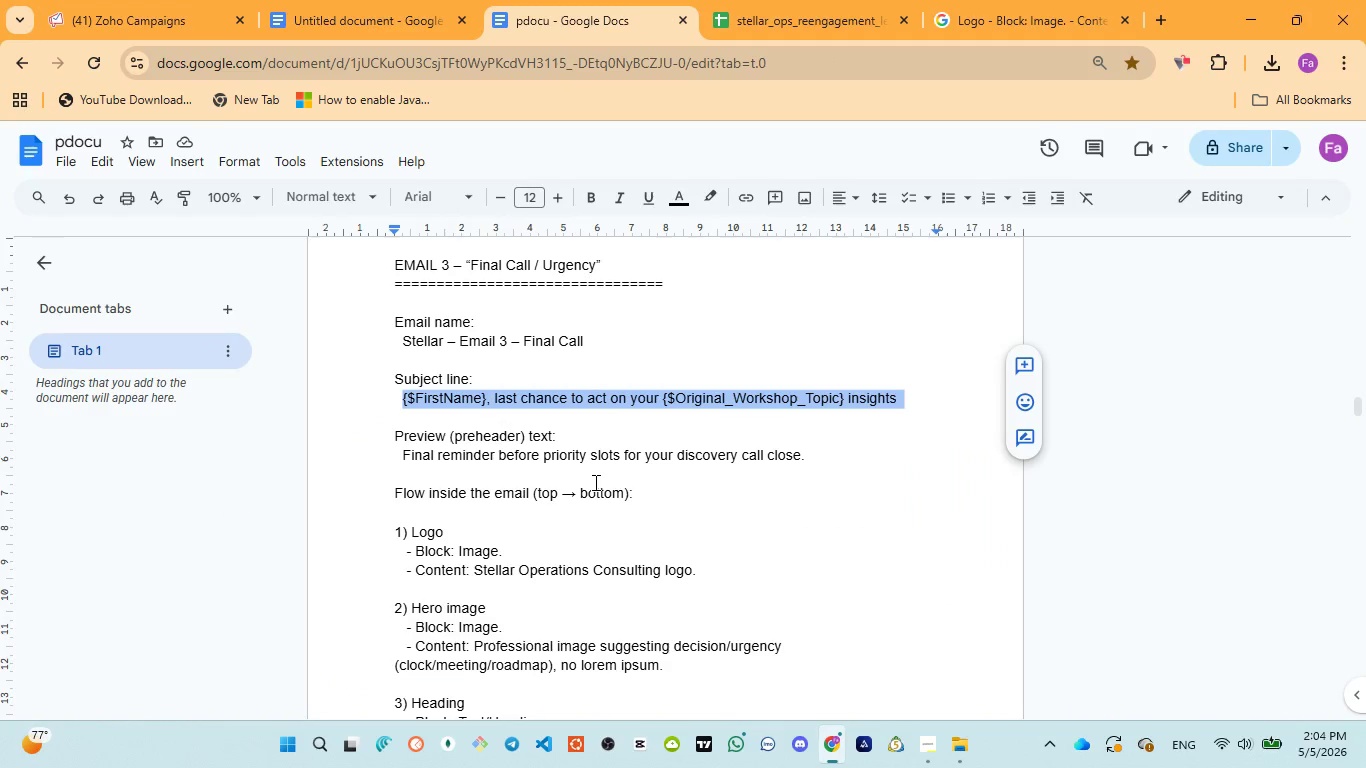 
wait(9.59)
 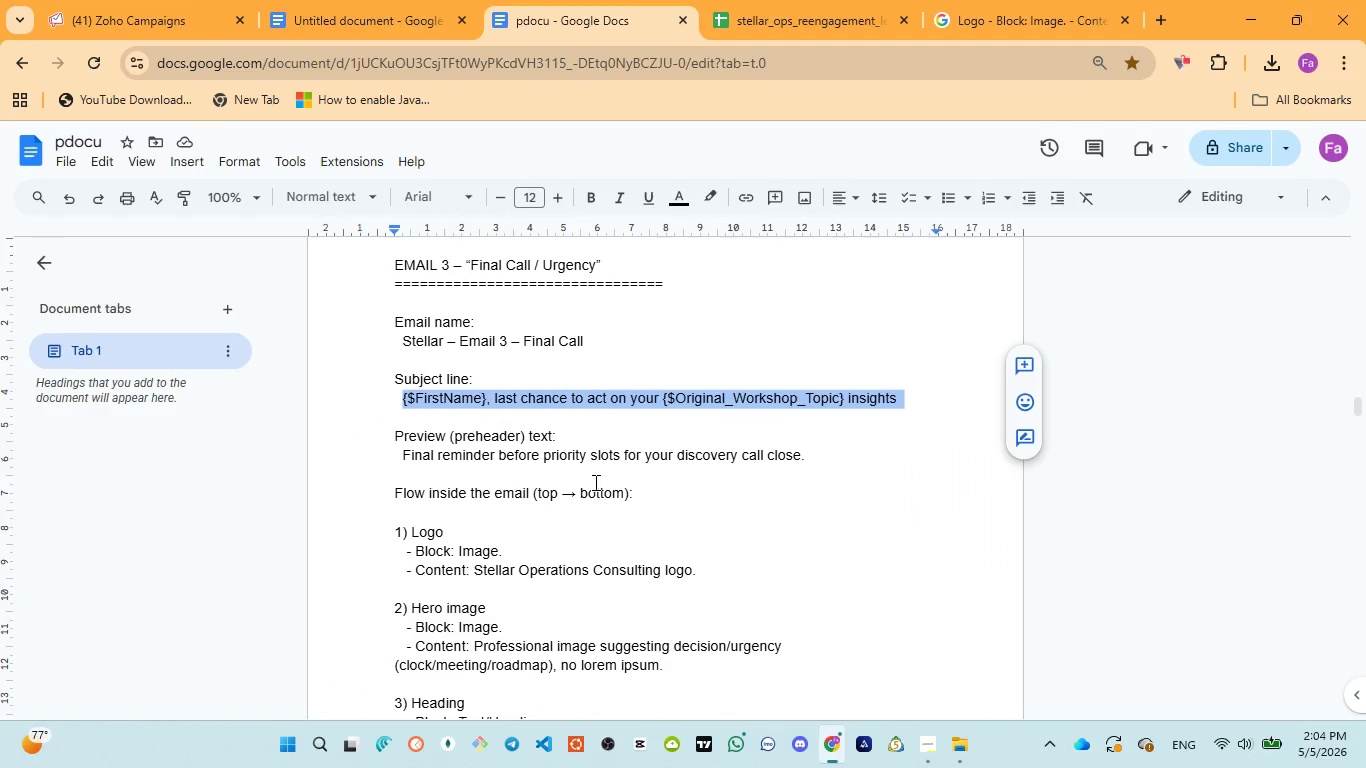 
left_click_drag(start_coordinate=[403, 453], to_coordinate=[810, 464])
 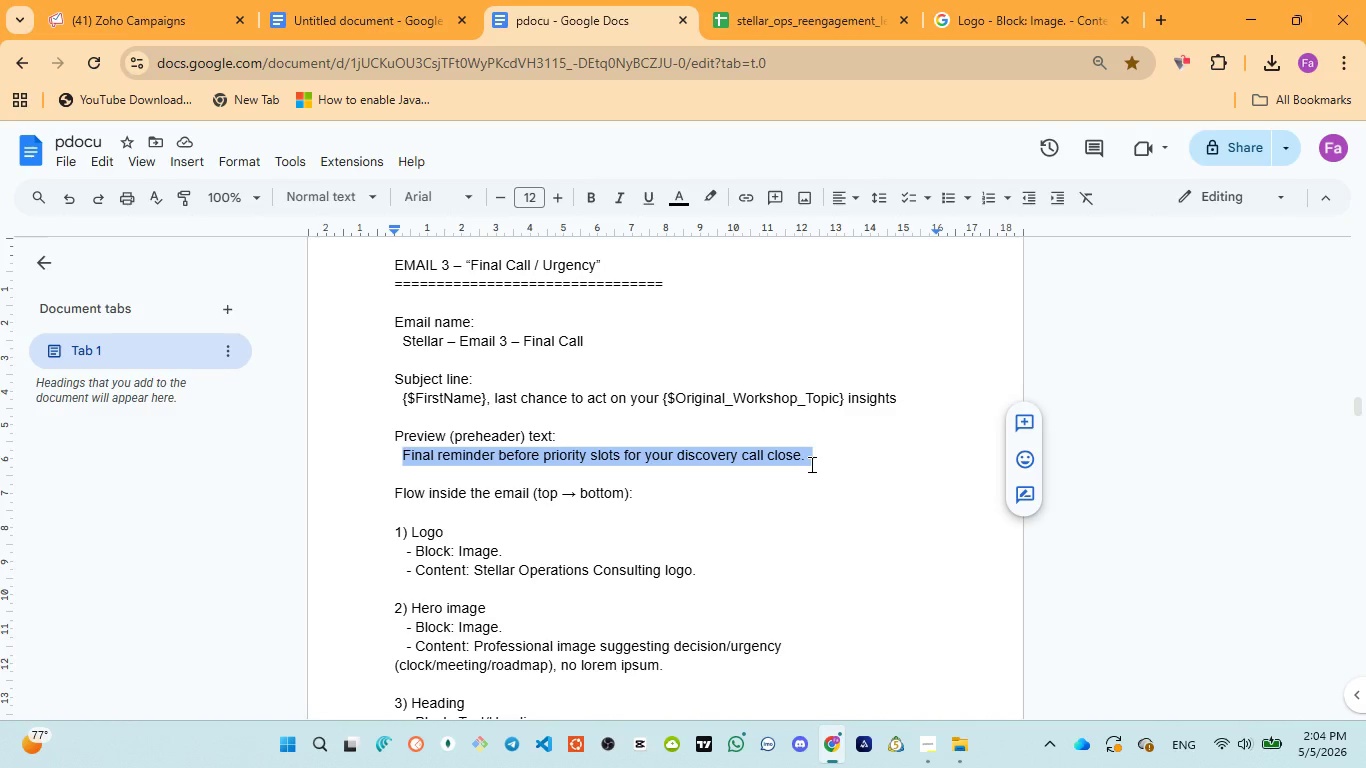 
key(Control+C)
 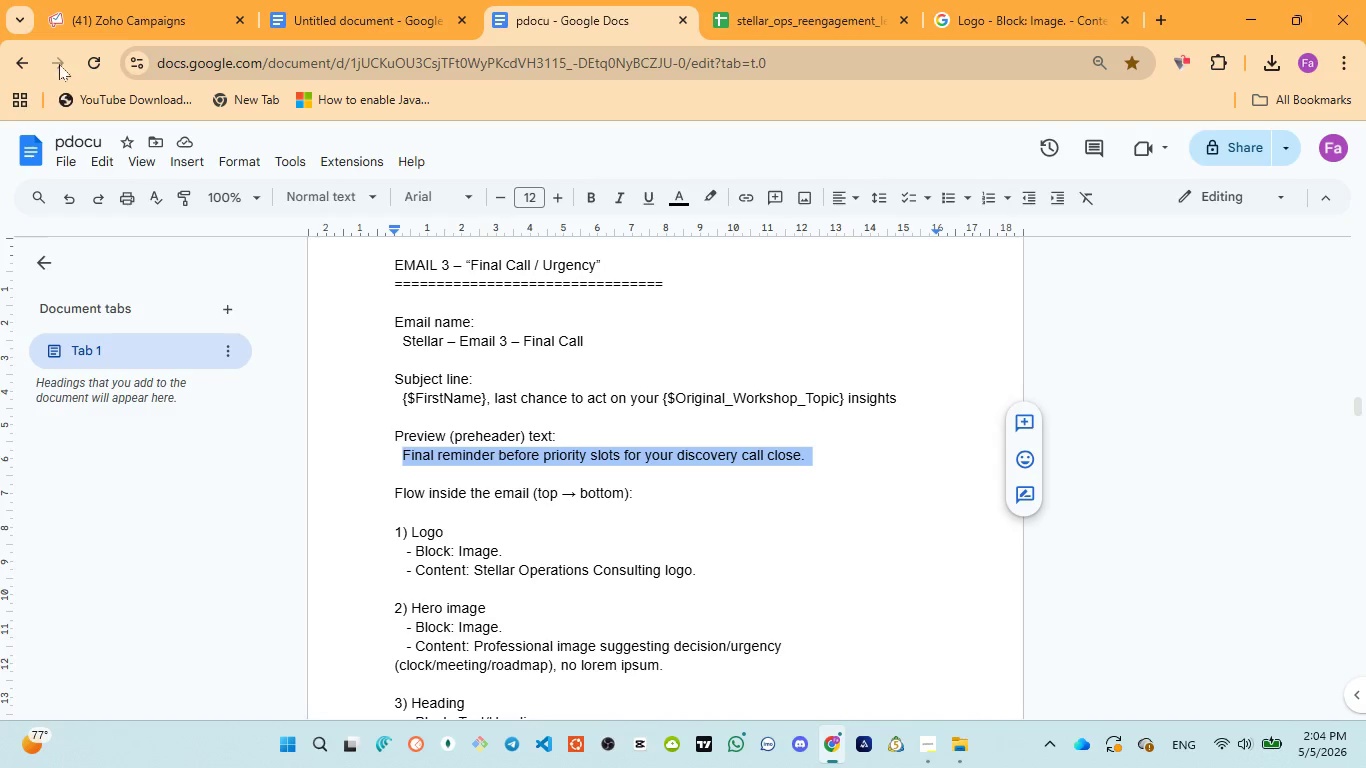 
left_click([85, 0])
 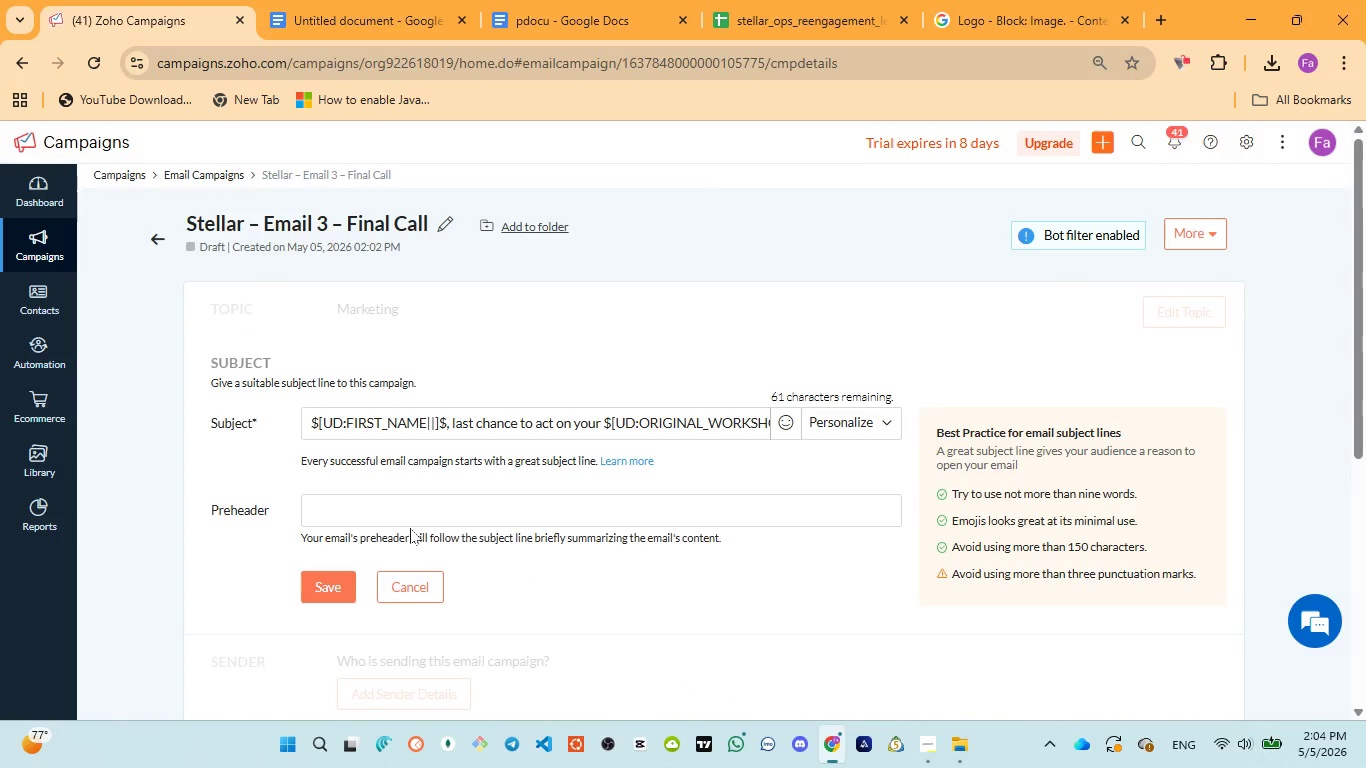 
left_click([410, 514])
 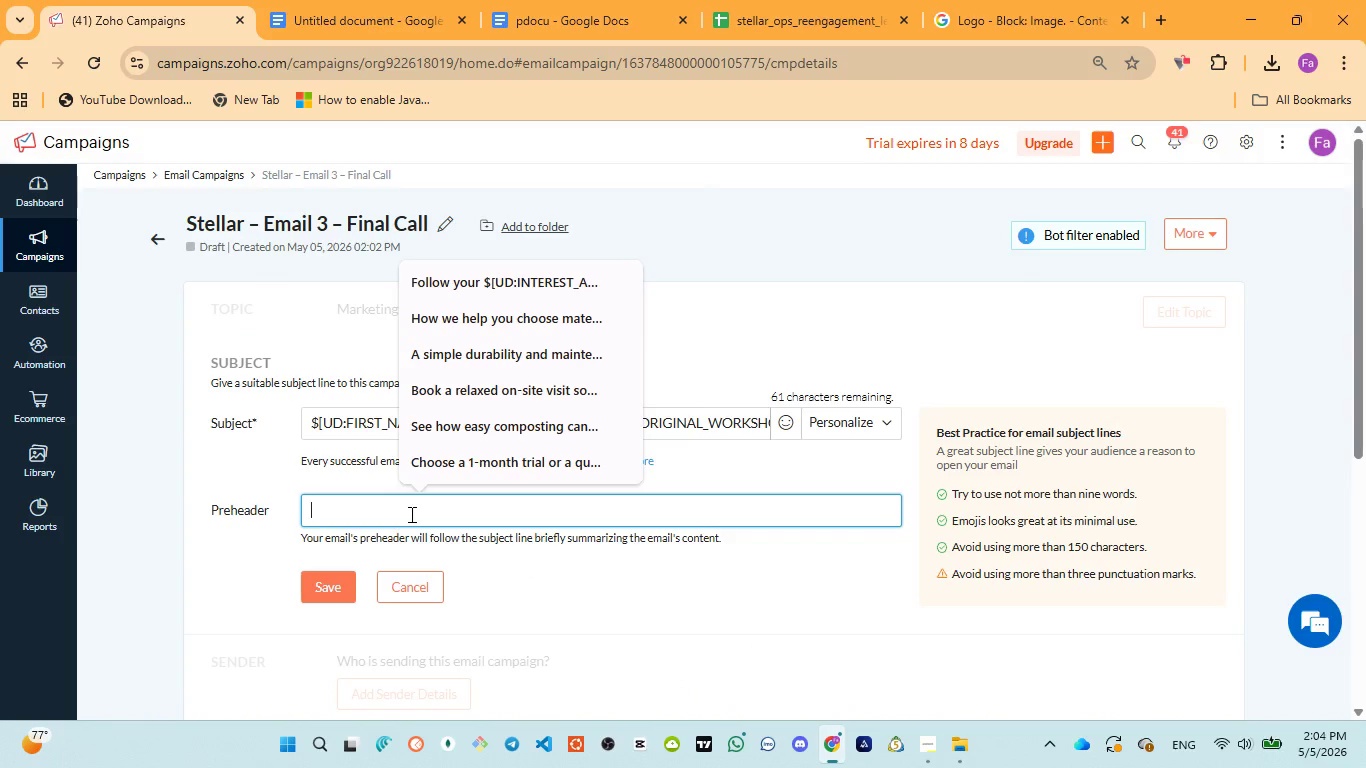 
type(Final reminder before )
 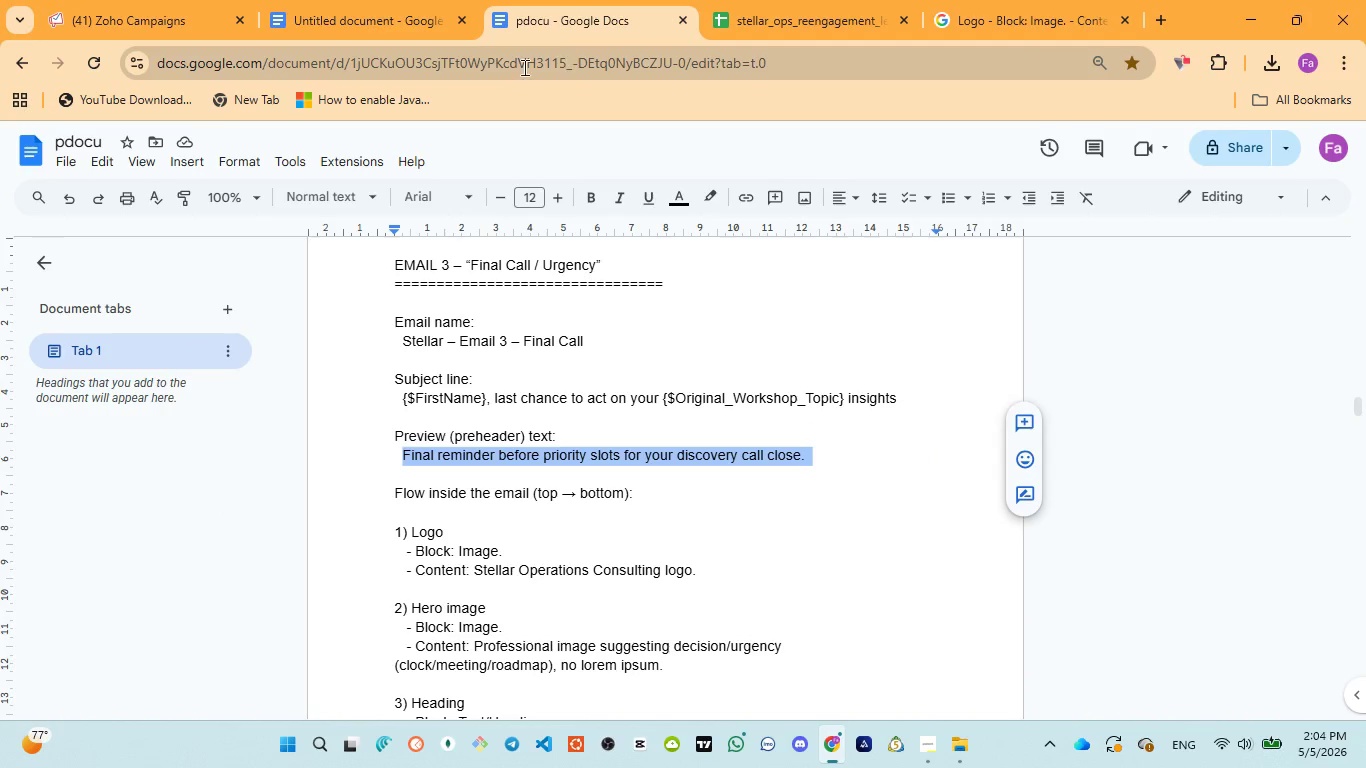 
wait(6.39)
 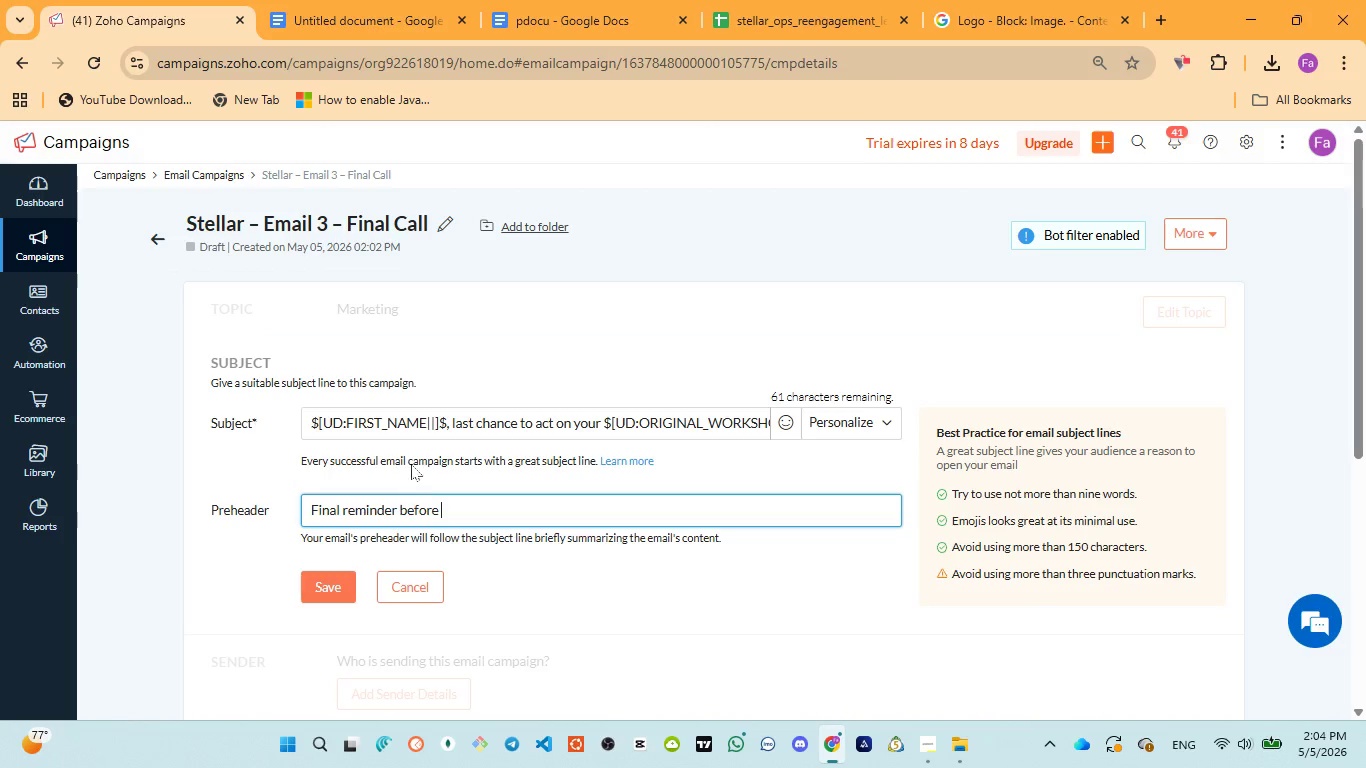 
left_click([137, 7])
 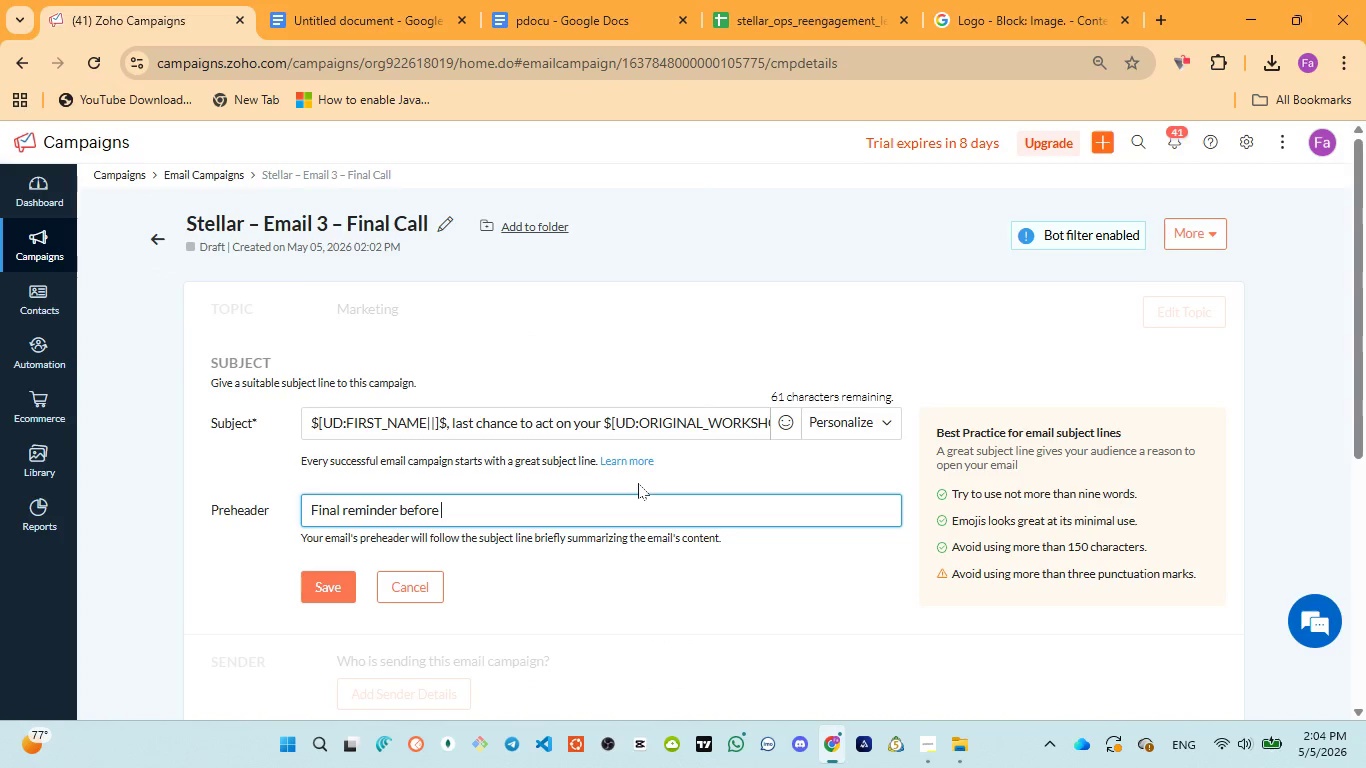 
type(priority slots )
 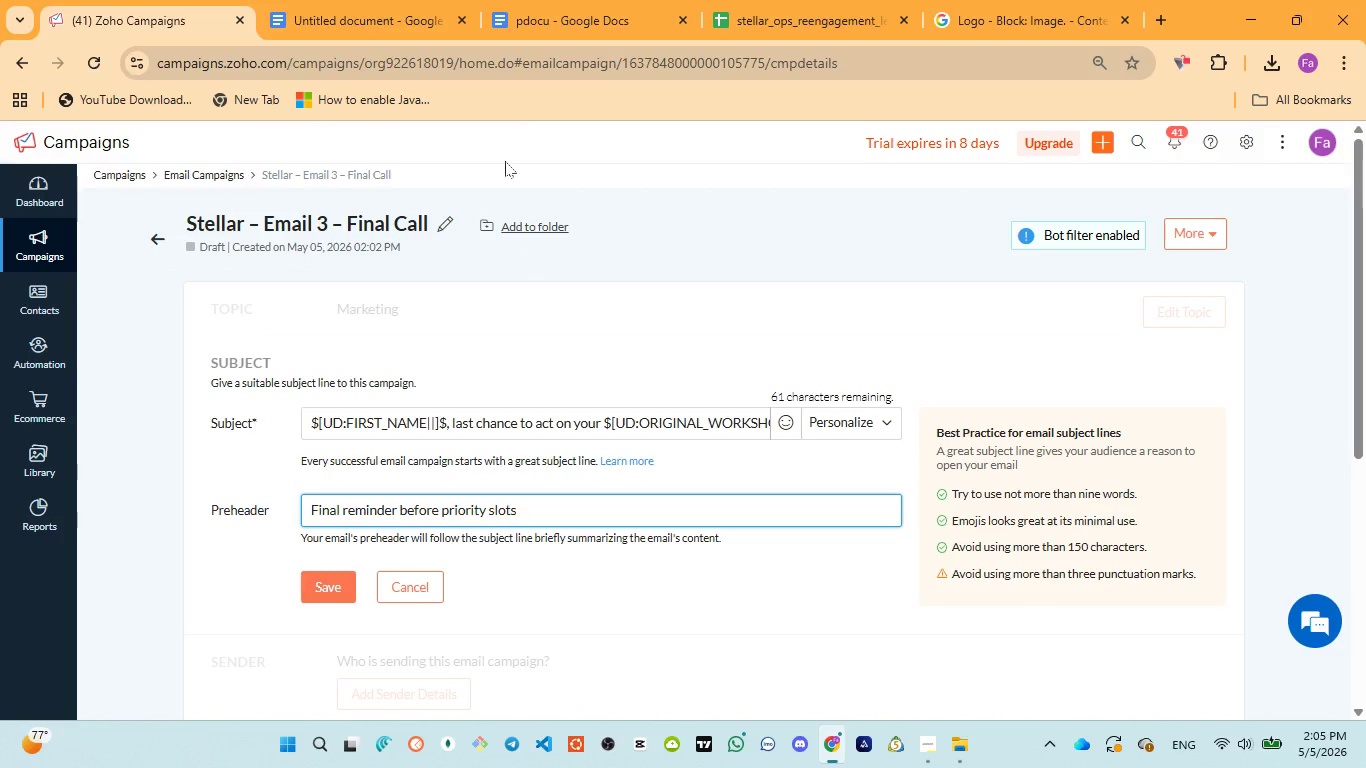 
left_click([529, 13])
 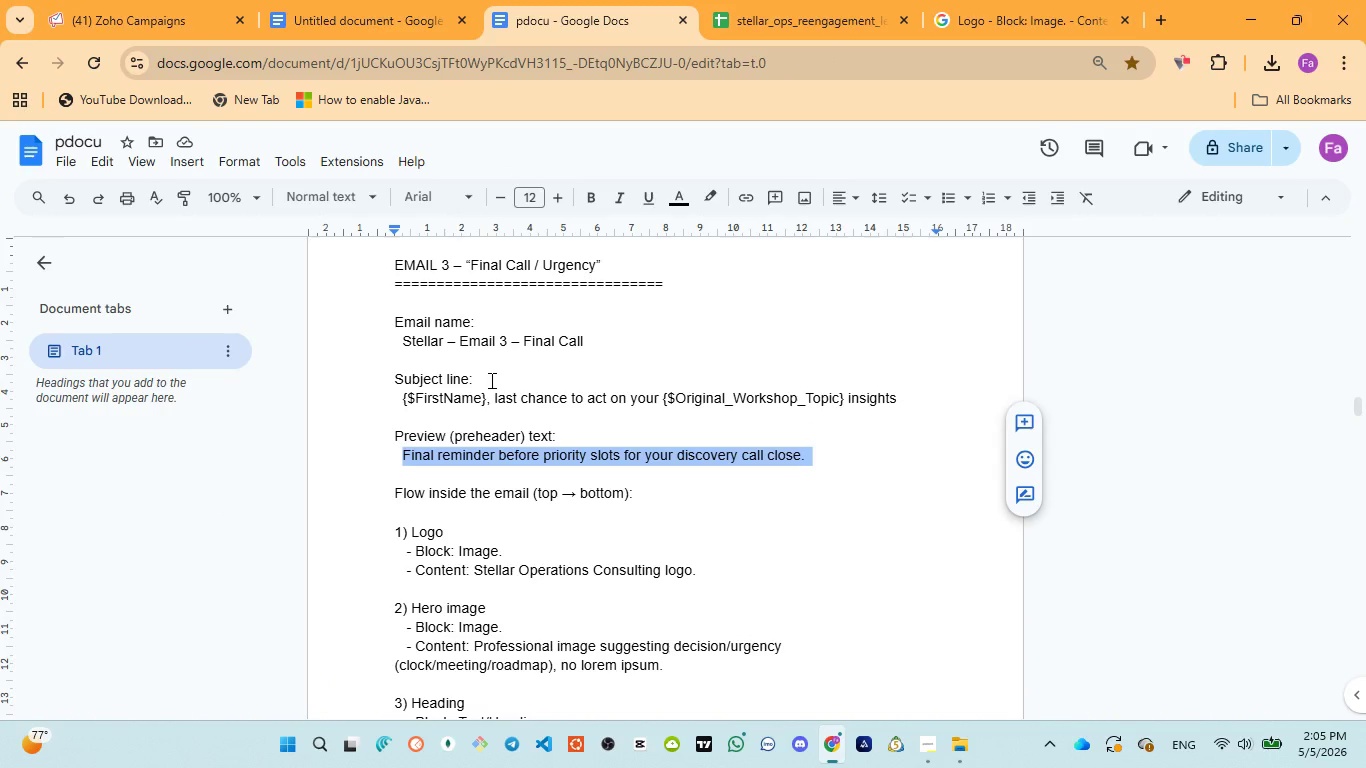 
left_click([119, 18])
 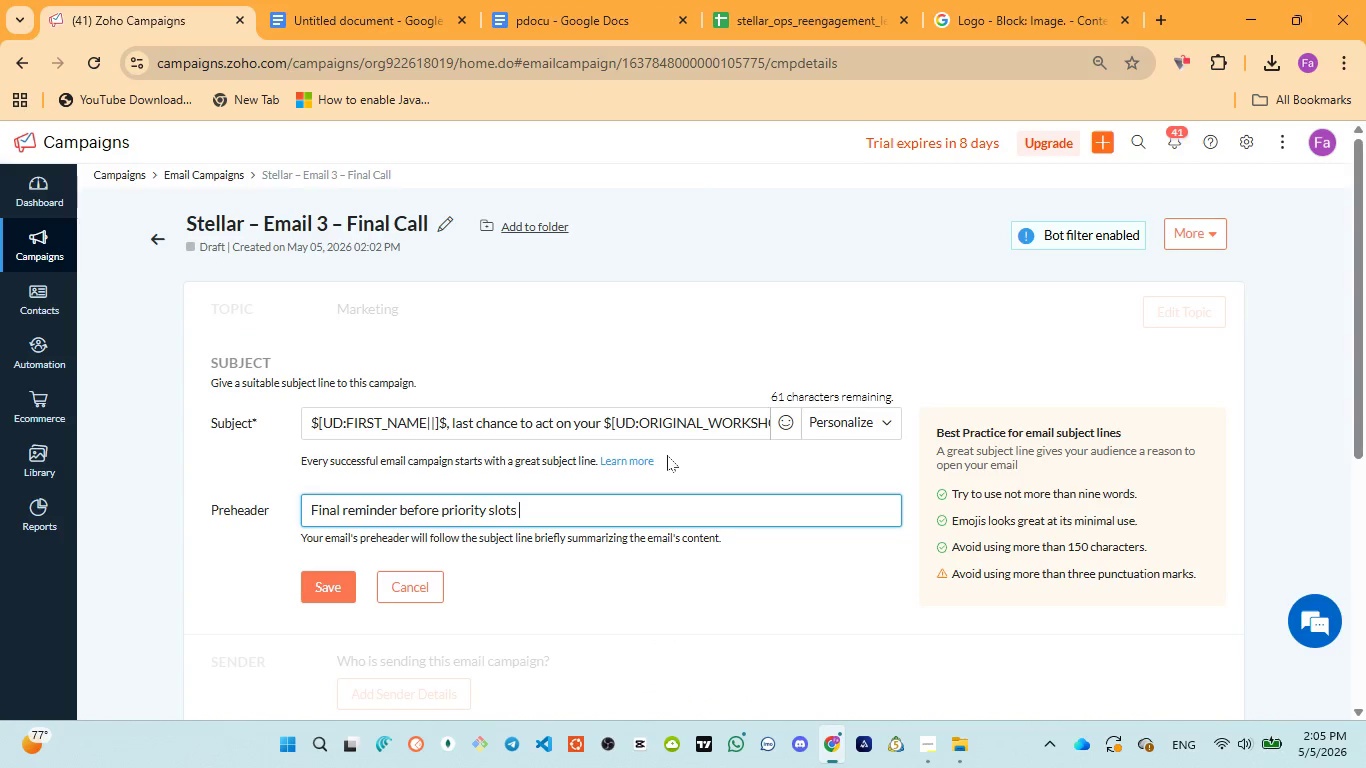 
type(for your discovery )
 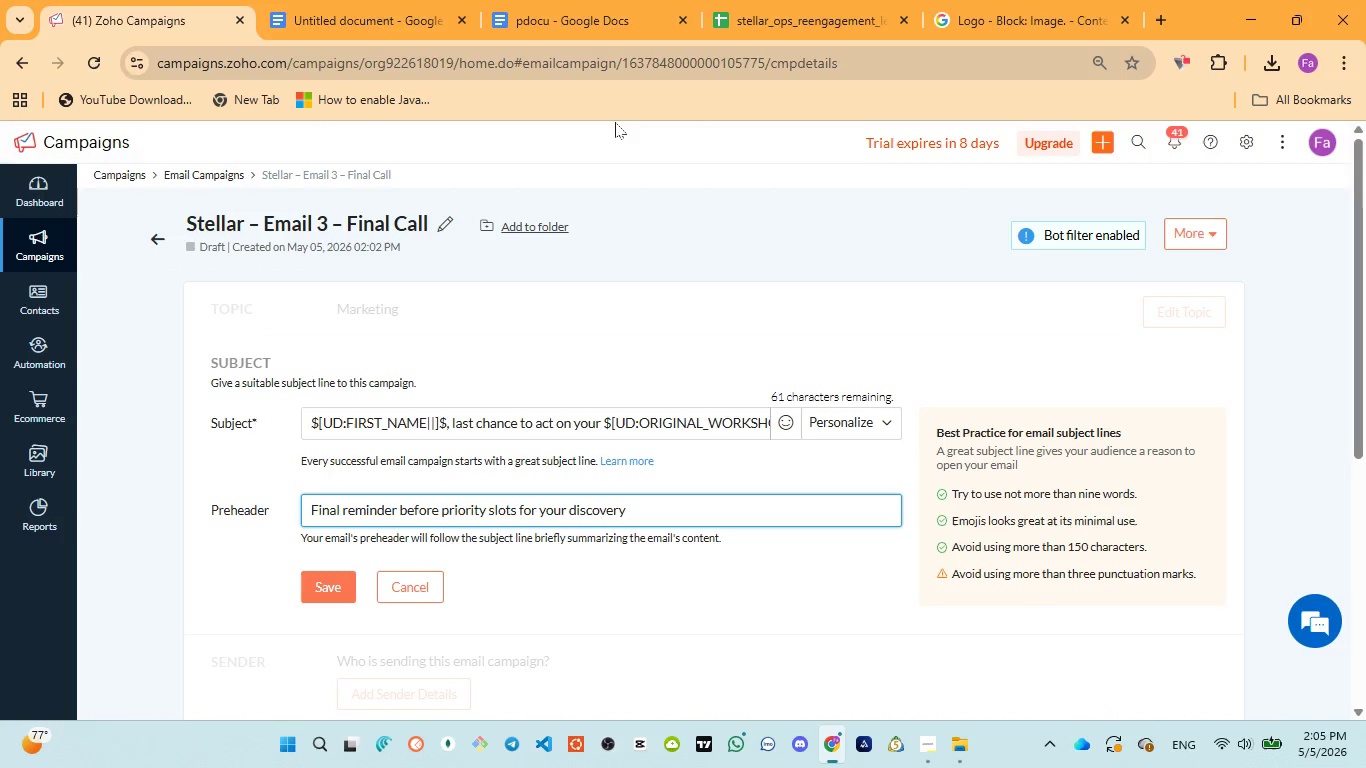 
left_click([562, 38])
 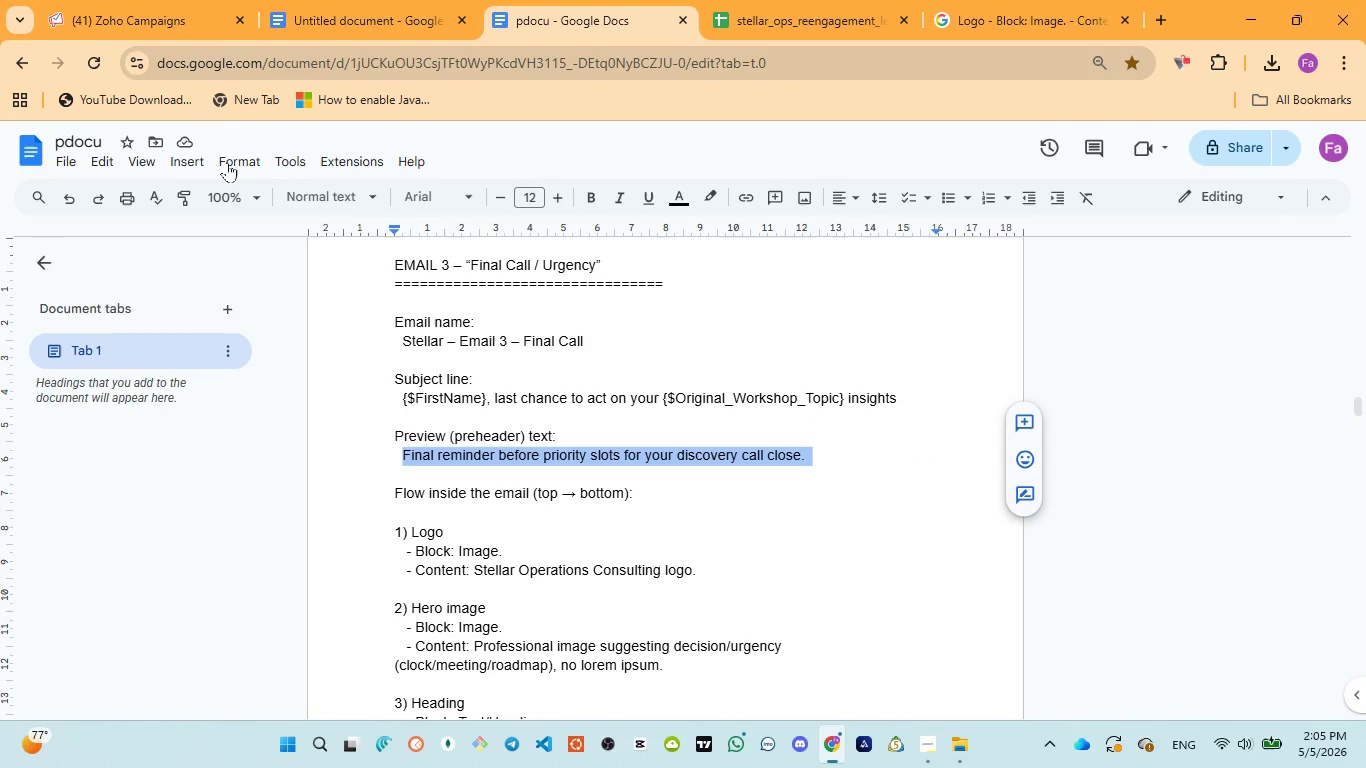 
left_click([154, 22])
 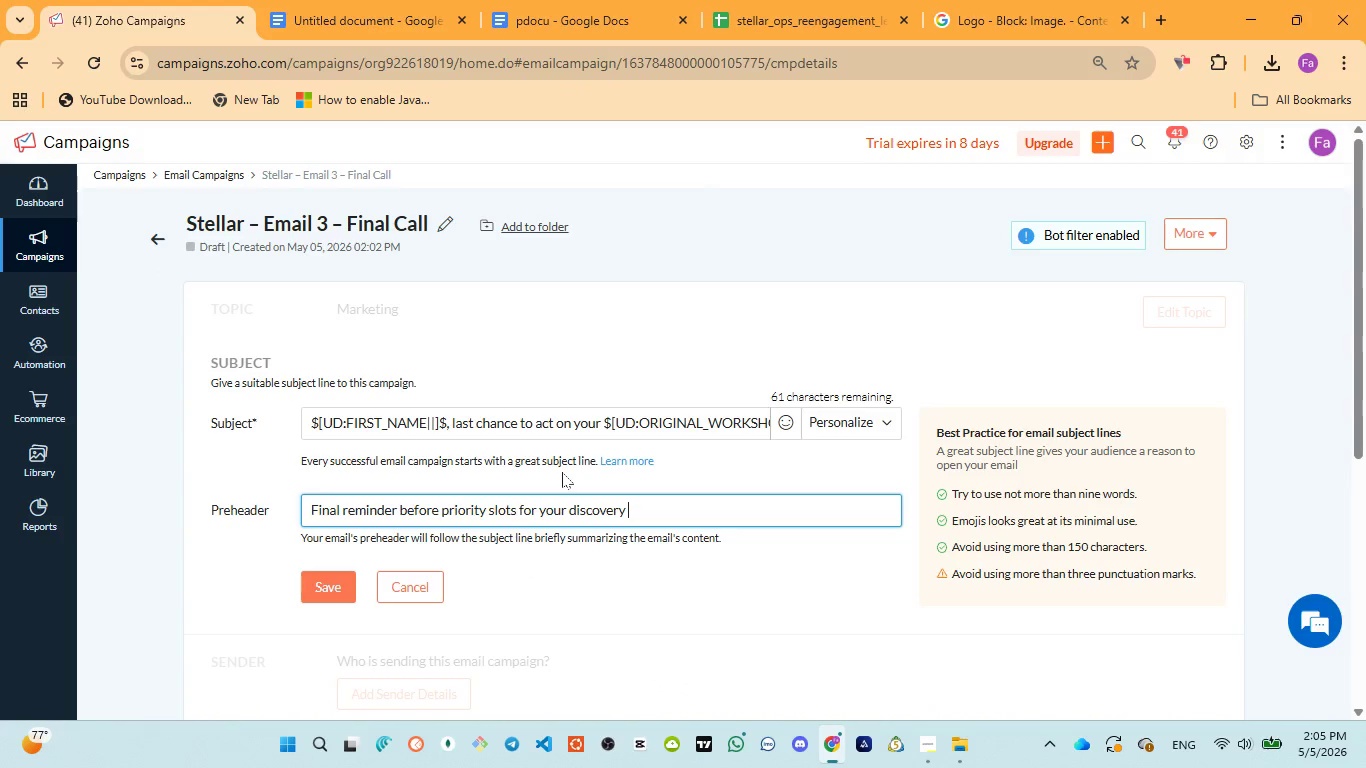 
type(call close.)
 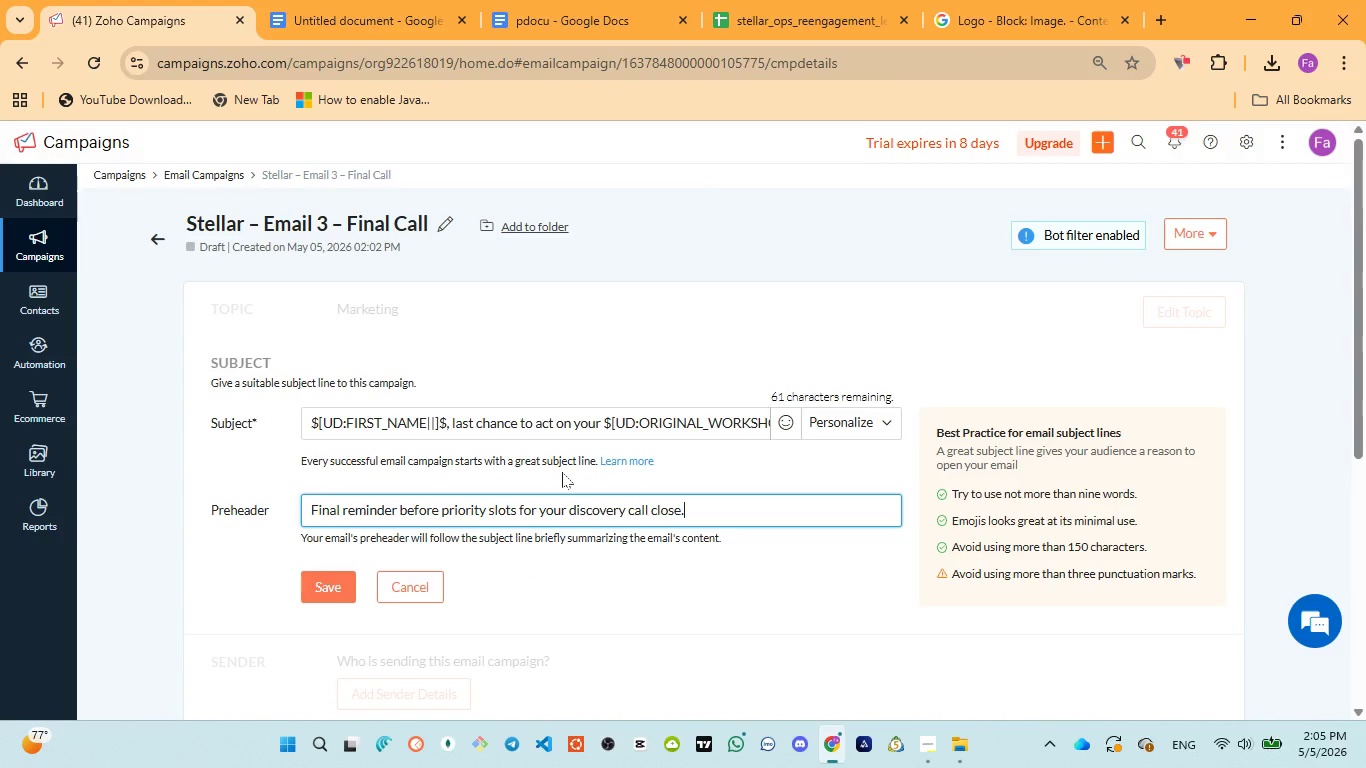 
key(Control+A)
 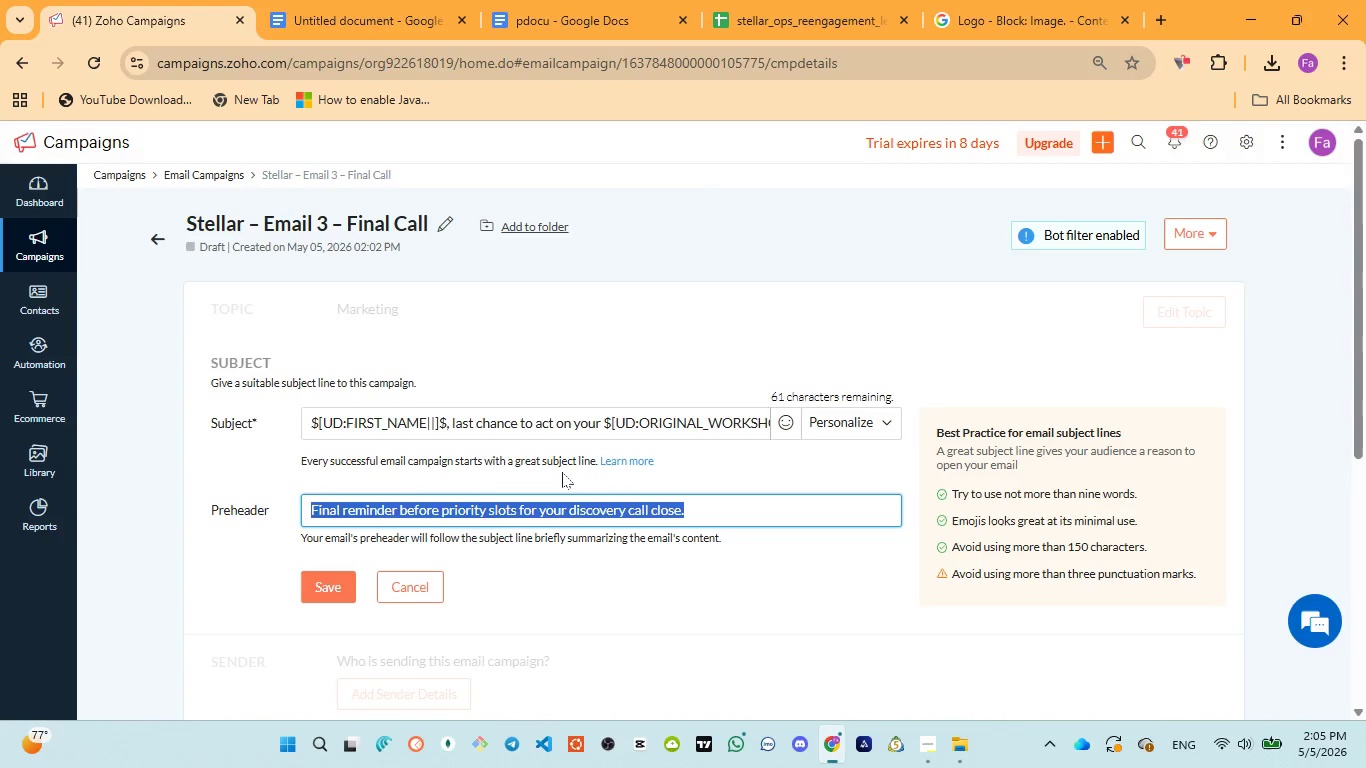 
key(Control+ControlLeft)
 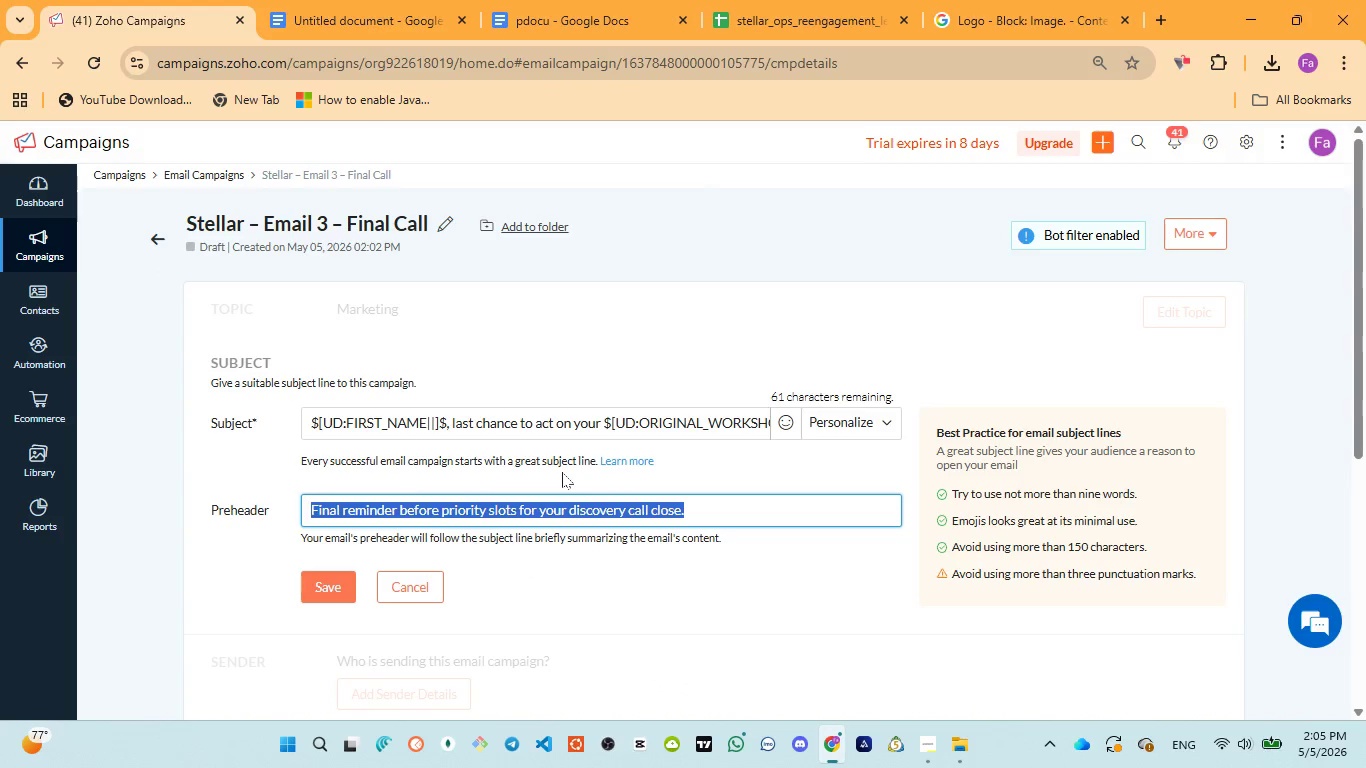 
key(Control+V)
 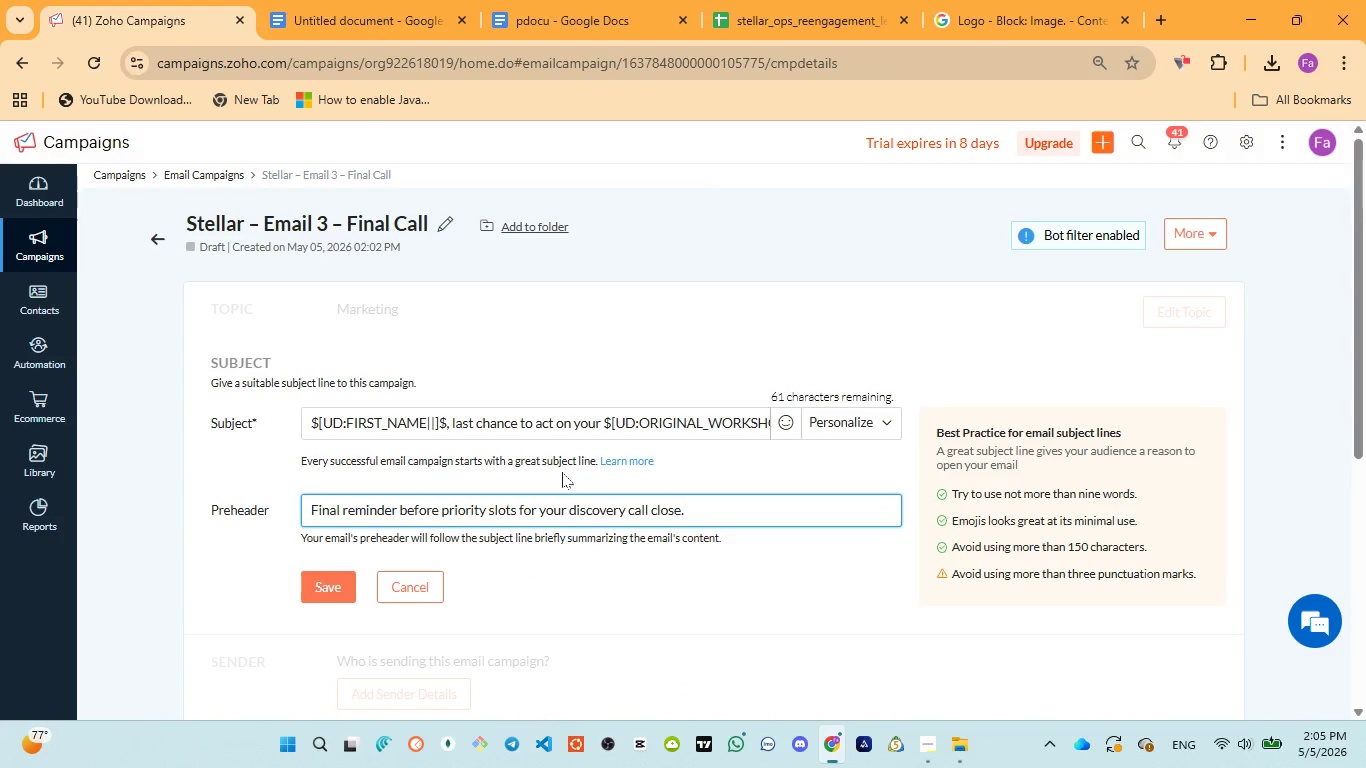 
wait(8.83)
 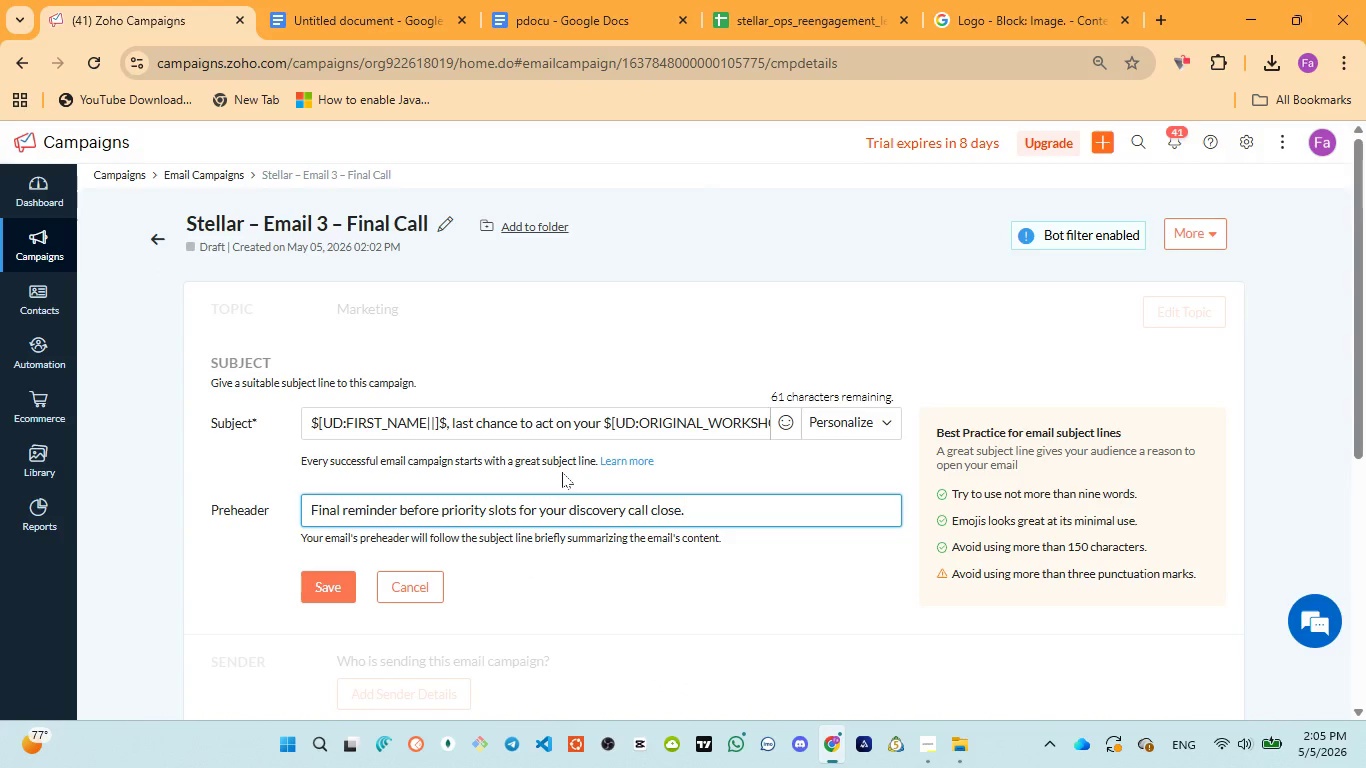 
left_click([331, 582])
 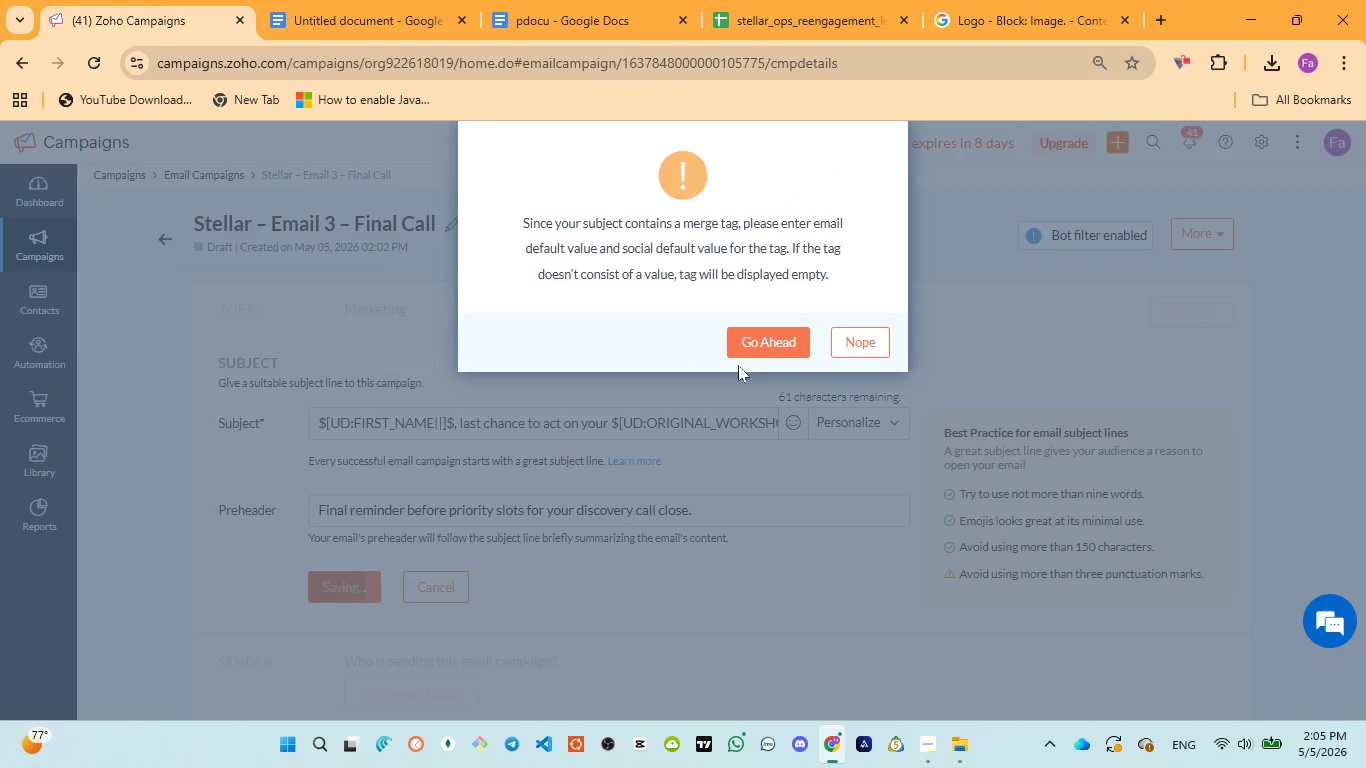 
left_click([768, 350])
 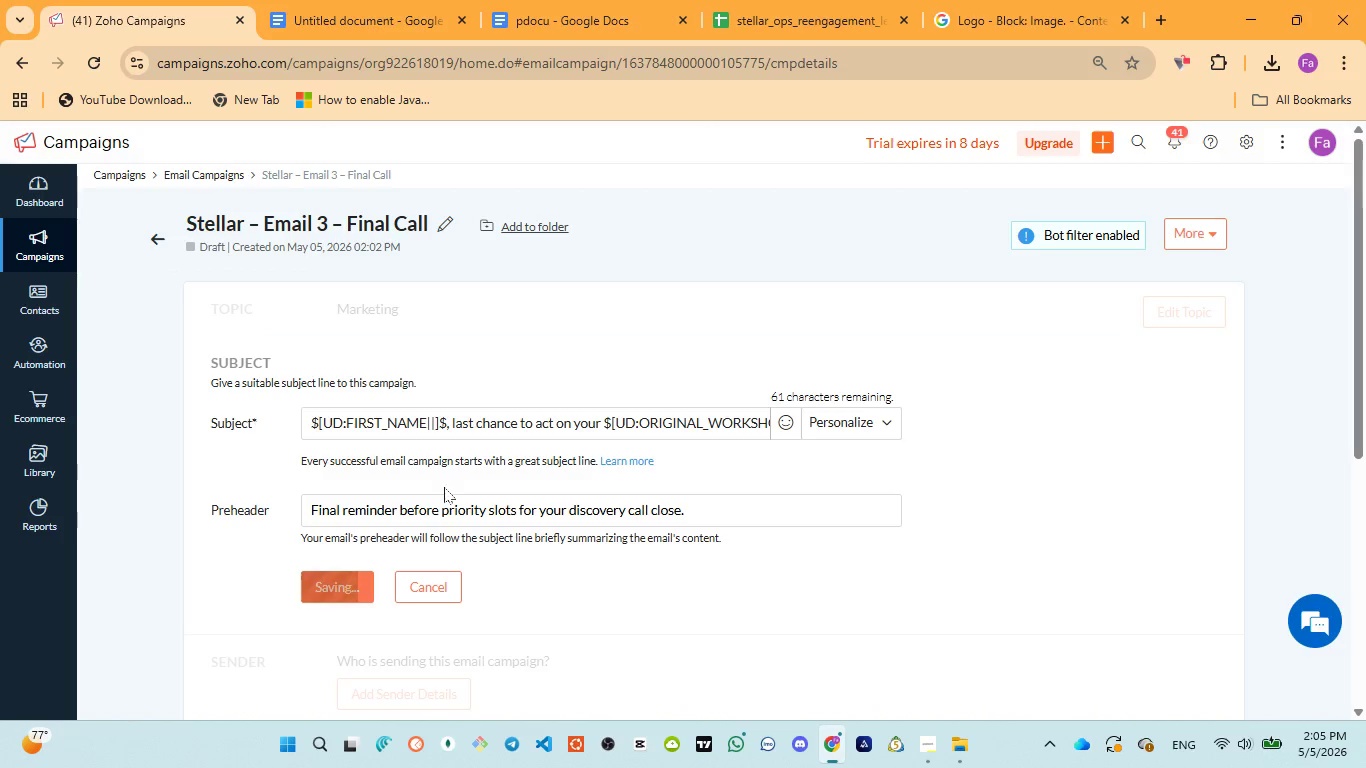 
wait(23.02)
 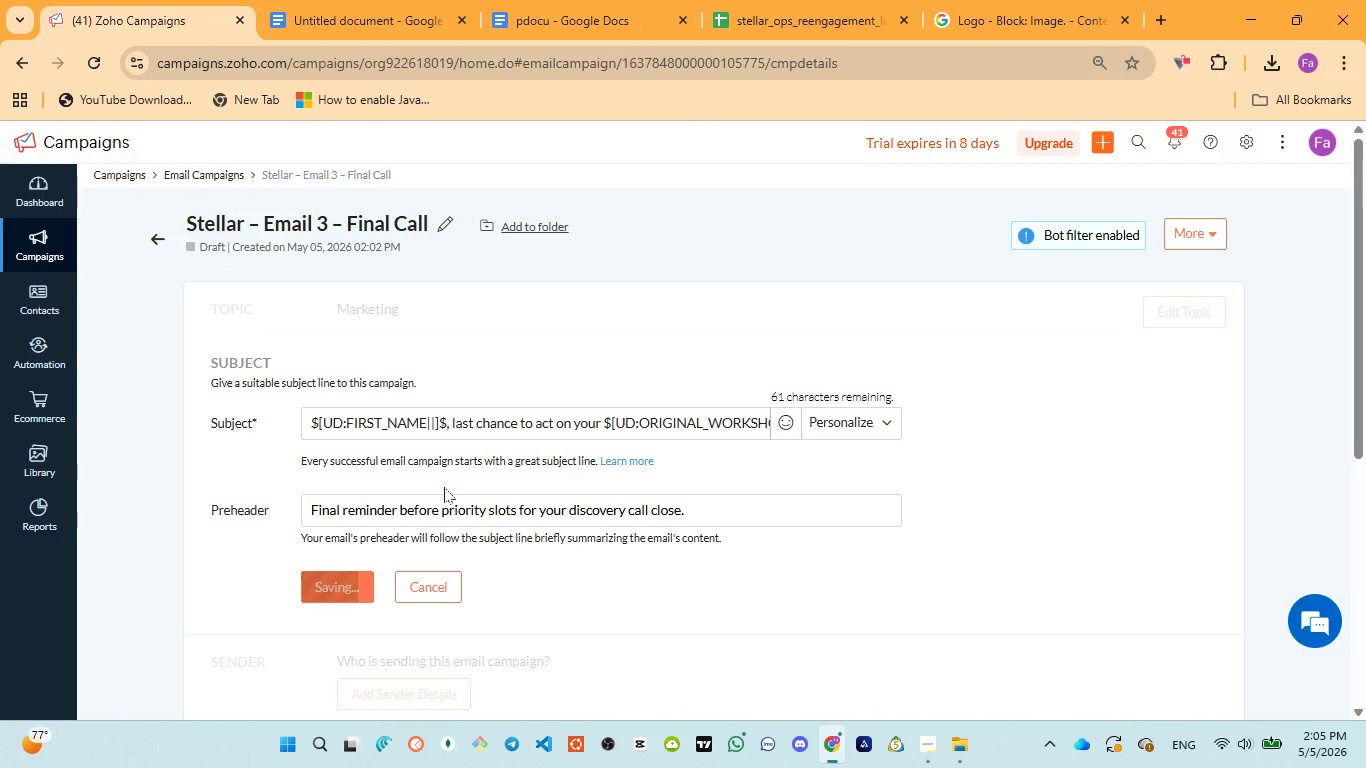 
left_click([427, 538])
 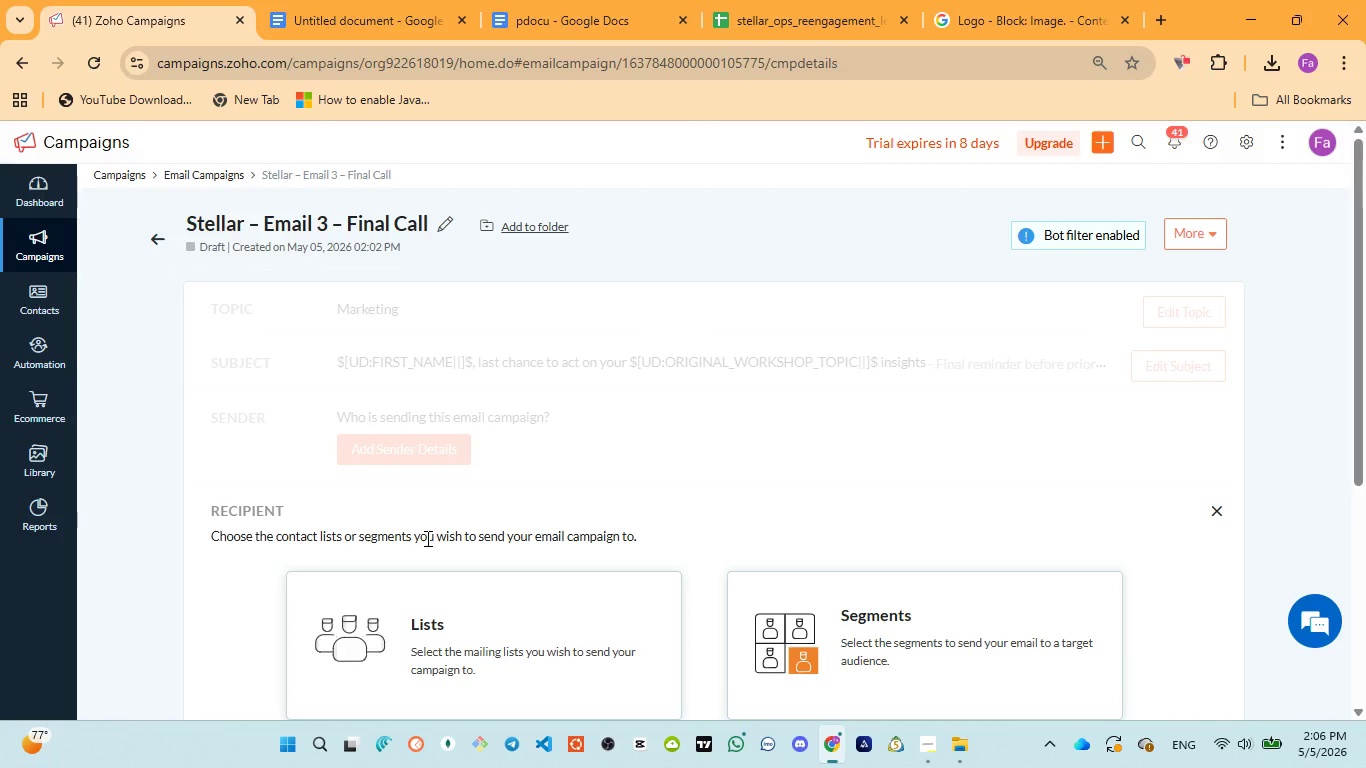 
wait(15.0)
 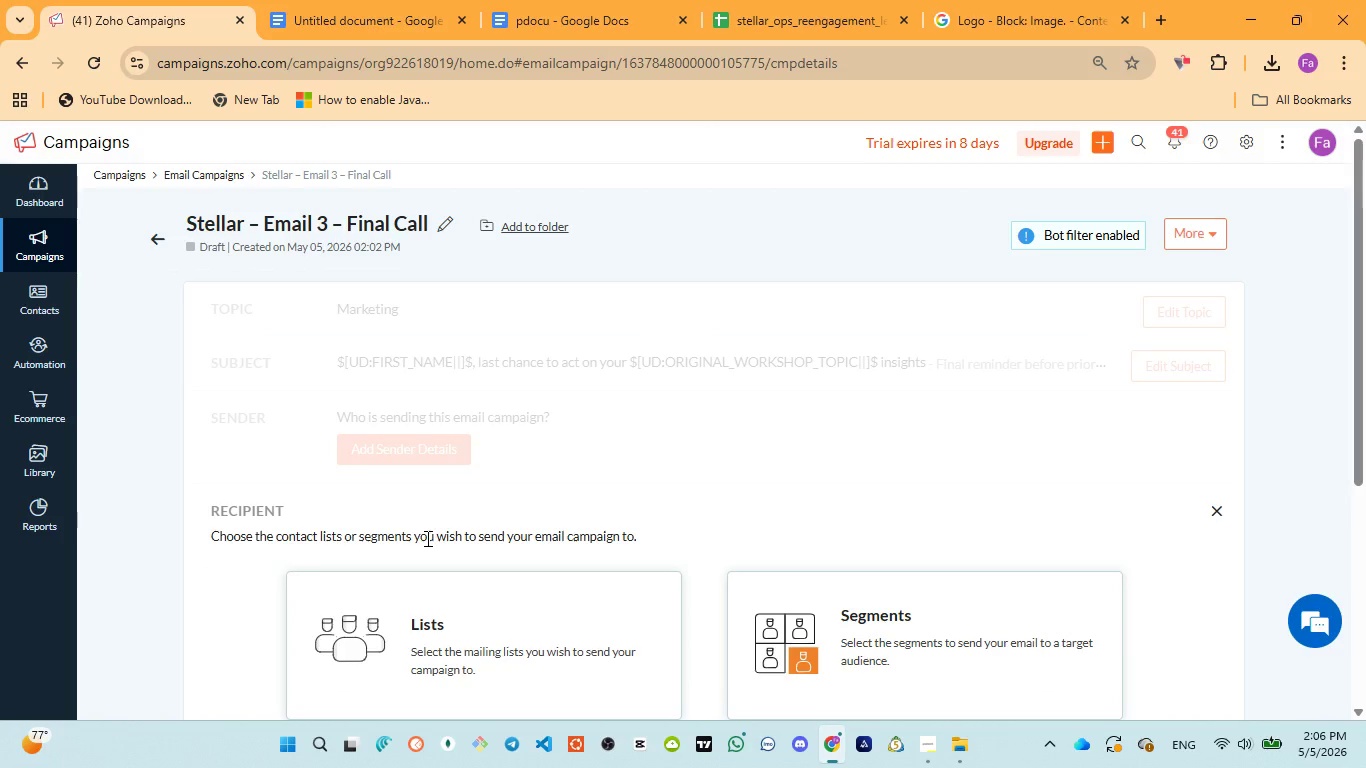 
scroll: coordinate [438, 538], scroll_direction: down, amount: 2.0
 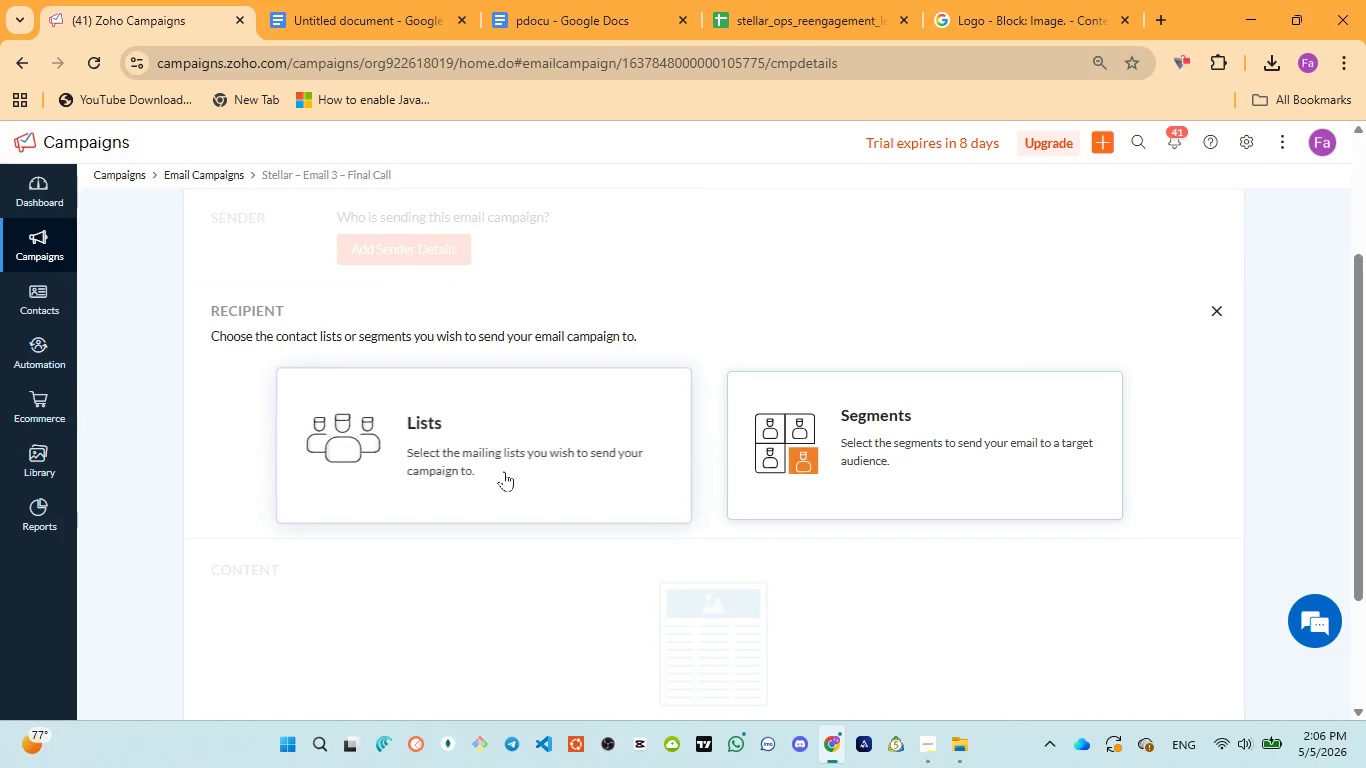 
left_click([504, 470])
 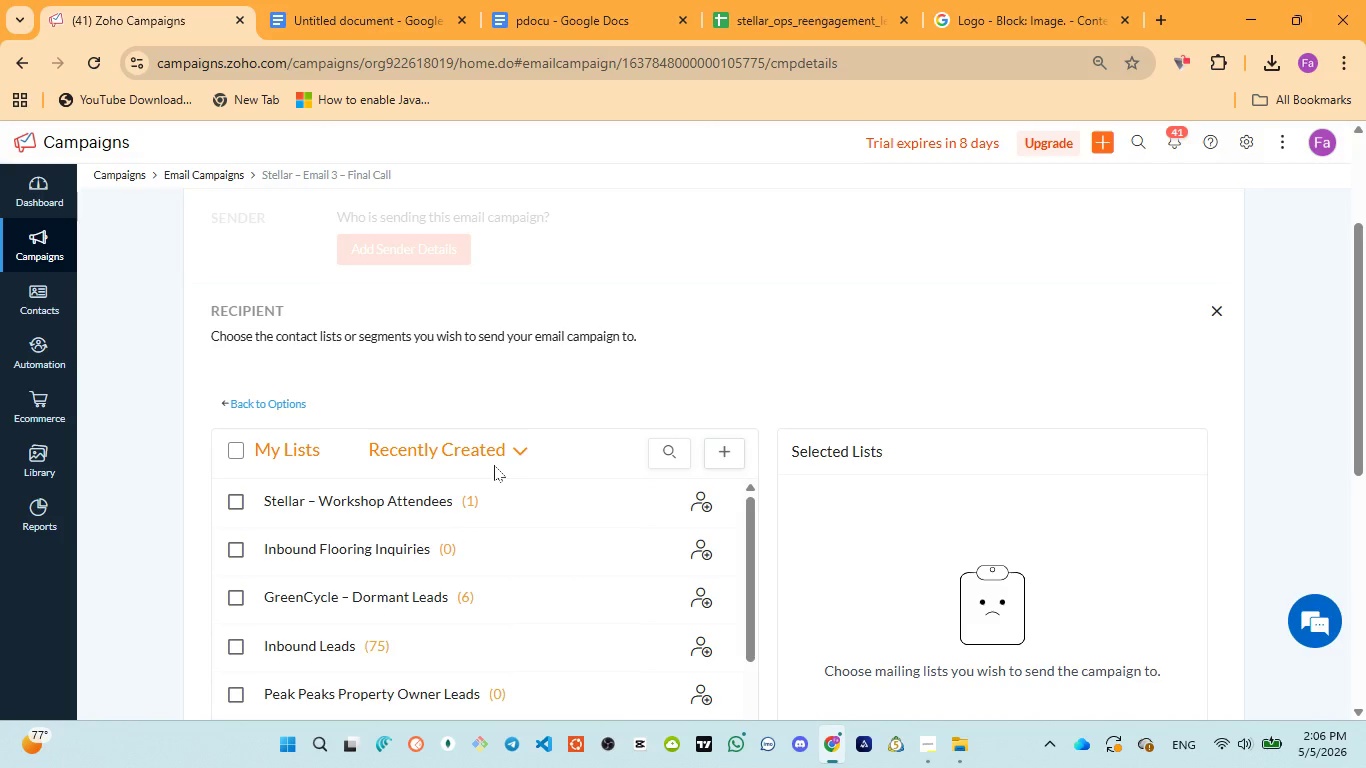 
wait(19.55)
 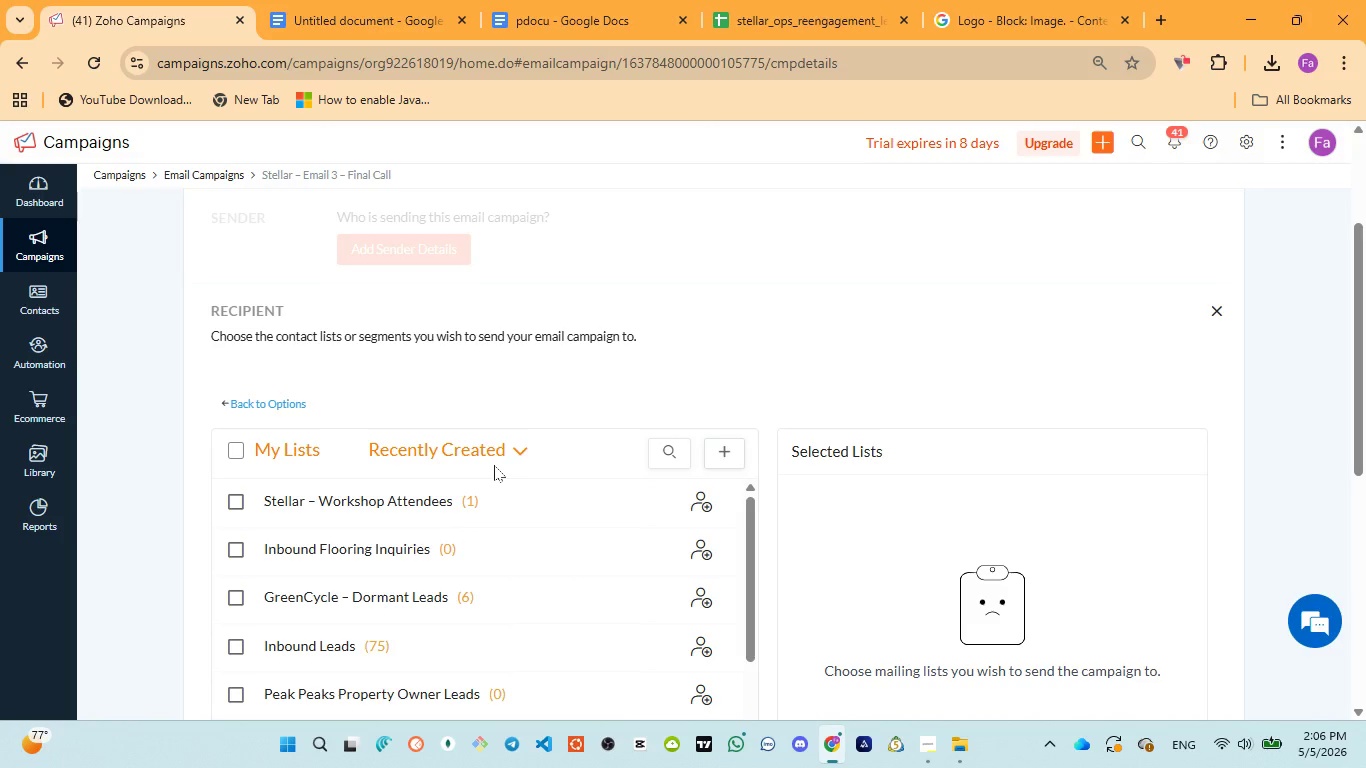 
left_click([237, 508])
 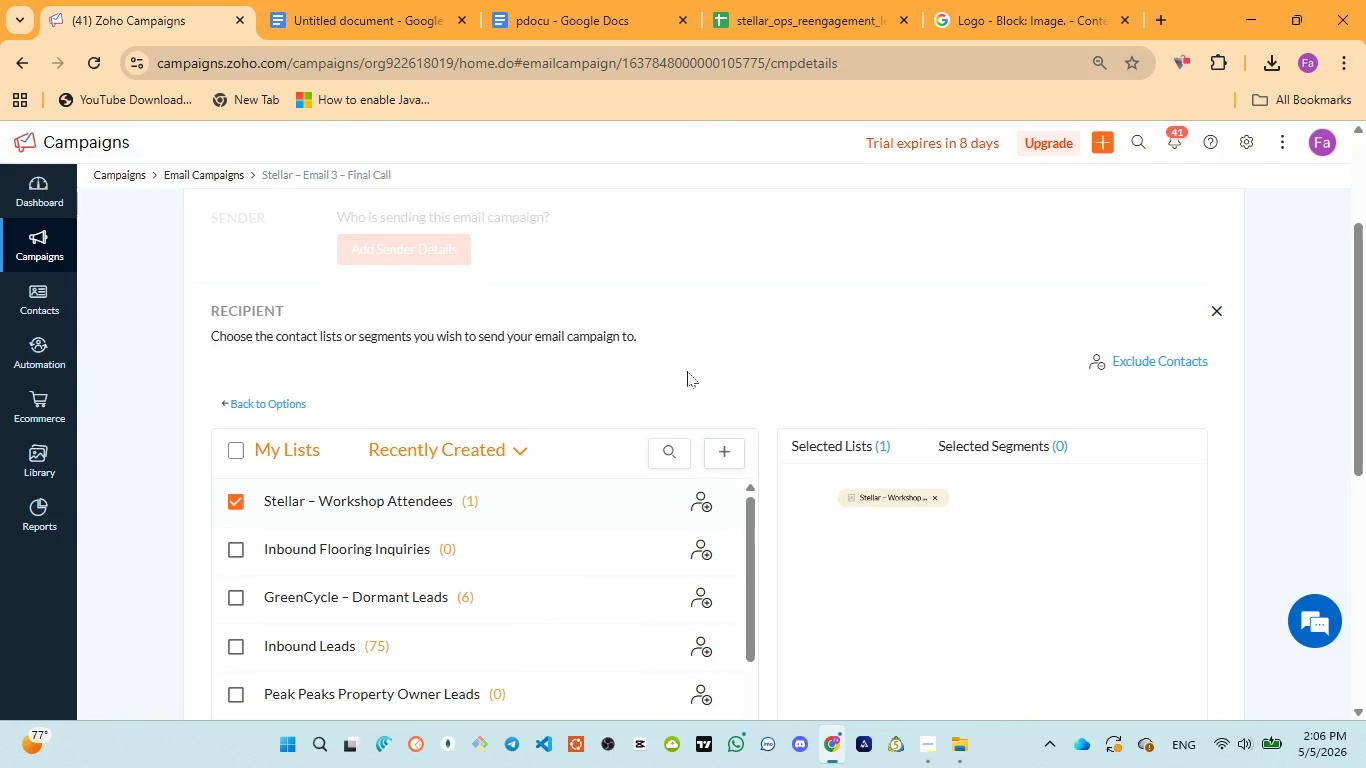 
scroll: coordinate [701, 371], scroll_direction: down, amount: 3.0
 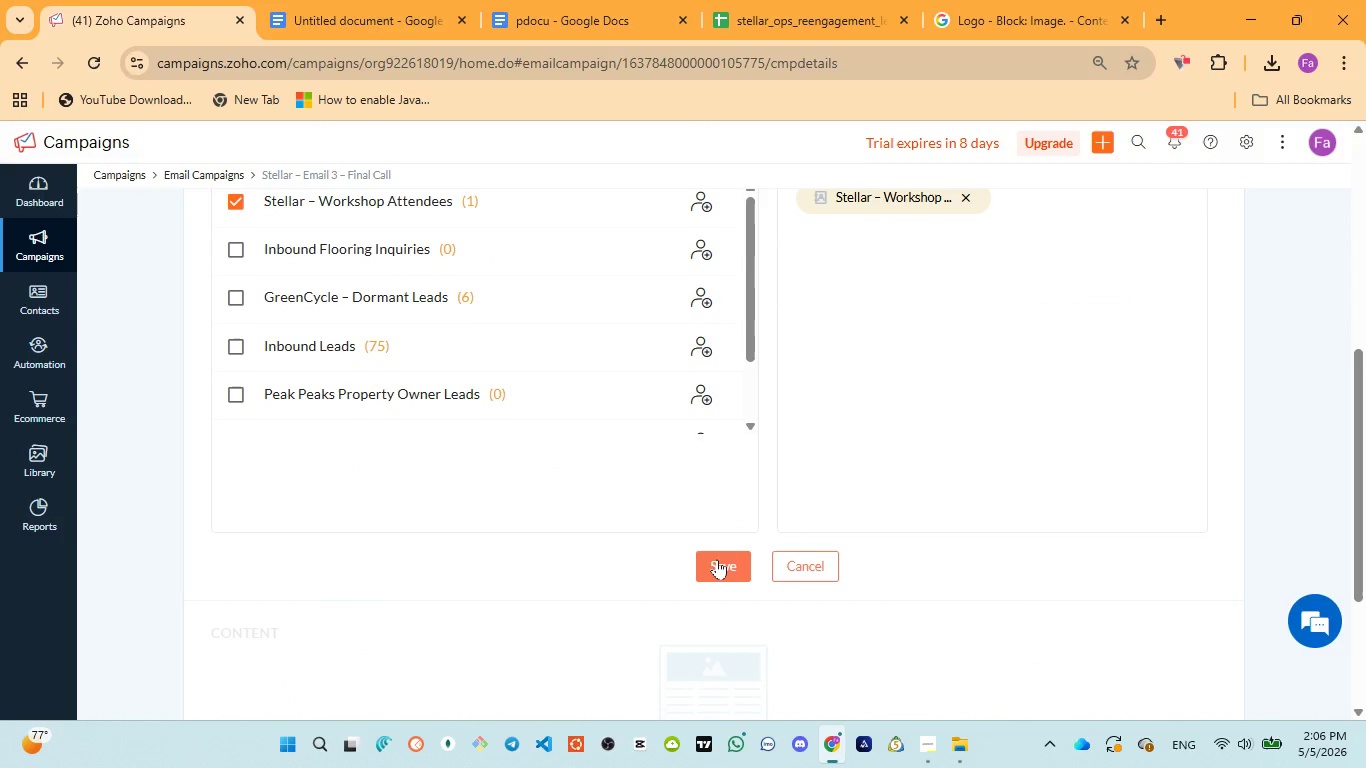 
left_click([717, 565])
 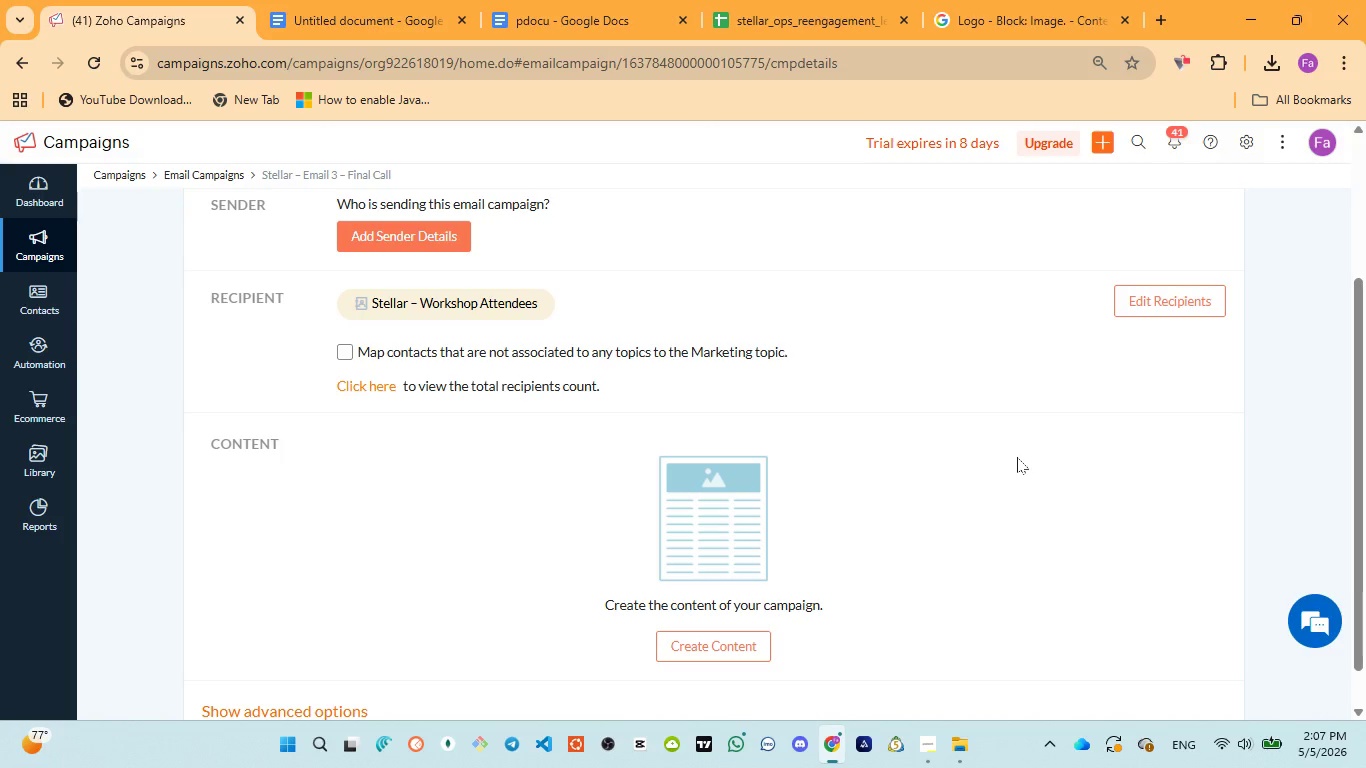 
wait(55.2)
 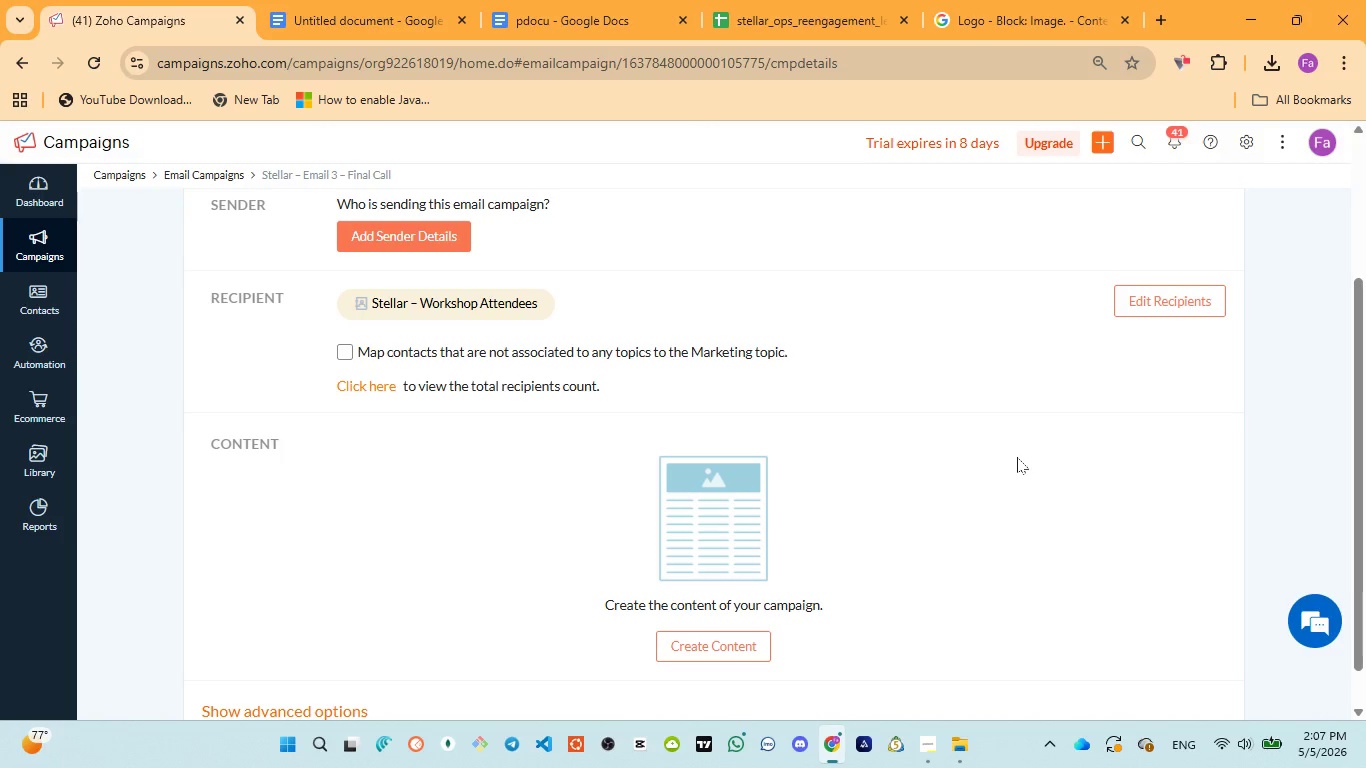 
scroll: coordinate [706, 646], scroll_direction: down, amount: 1.0
 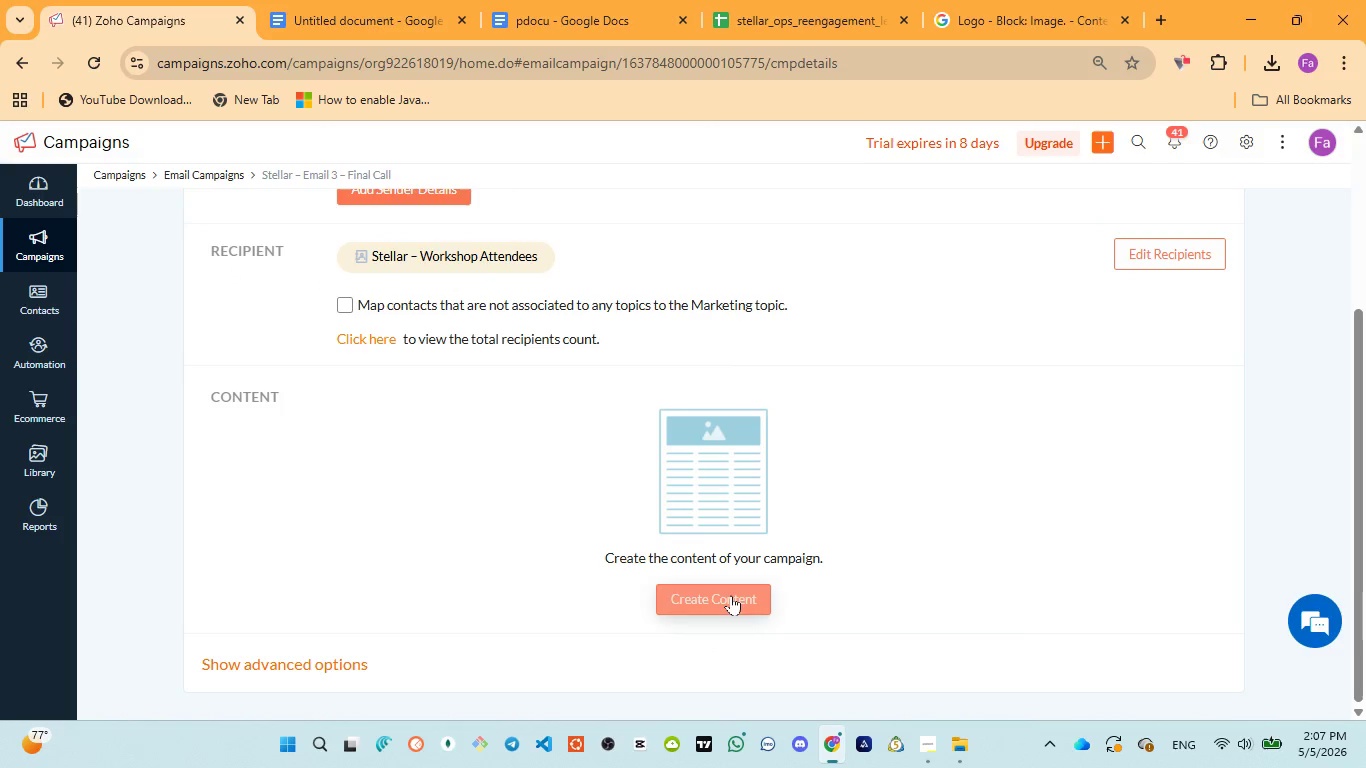 
left_click([731, 596])
 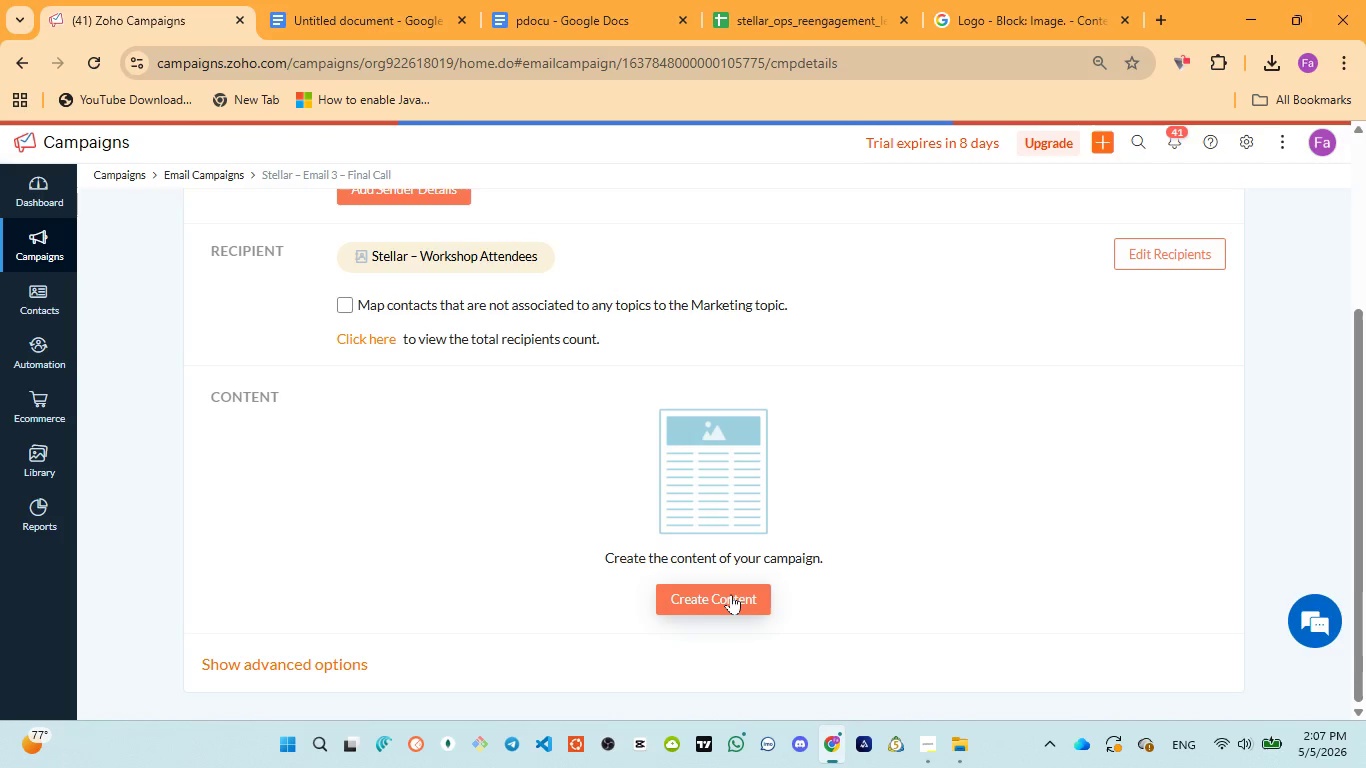 
wait(9.95)
 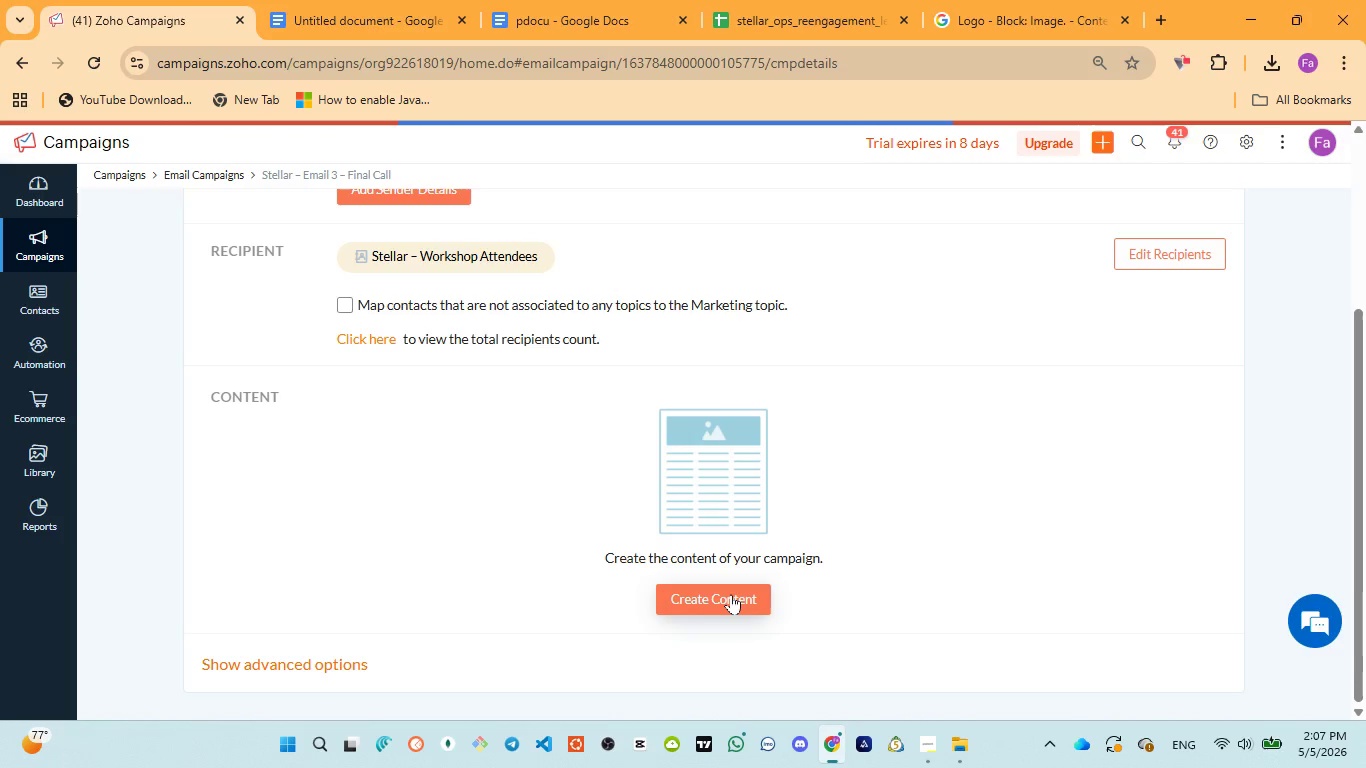 
left_click([722, 600])
 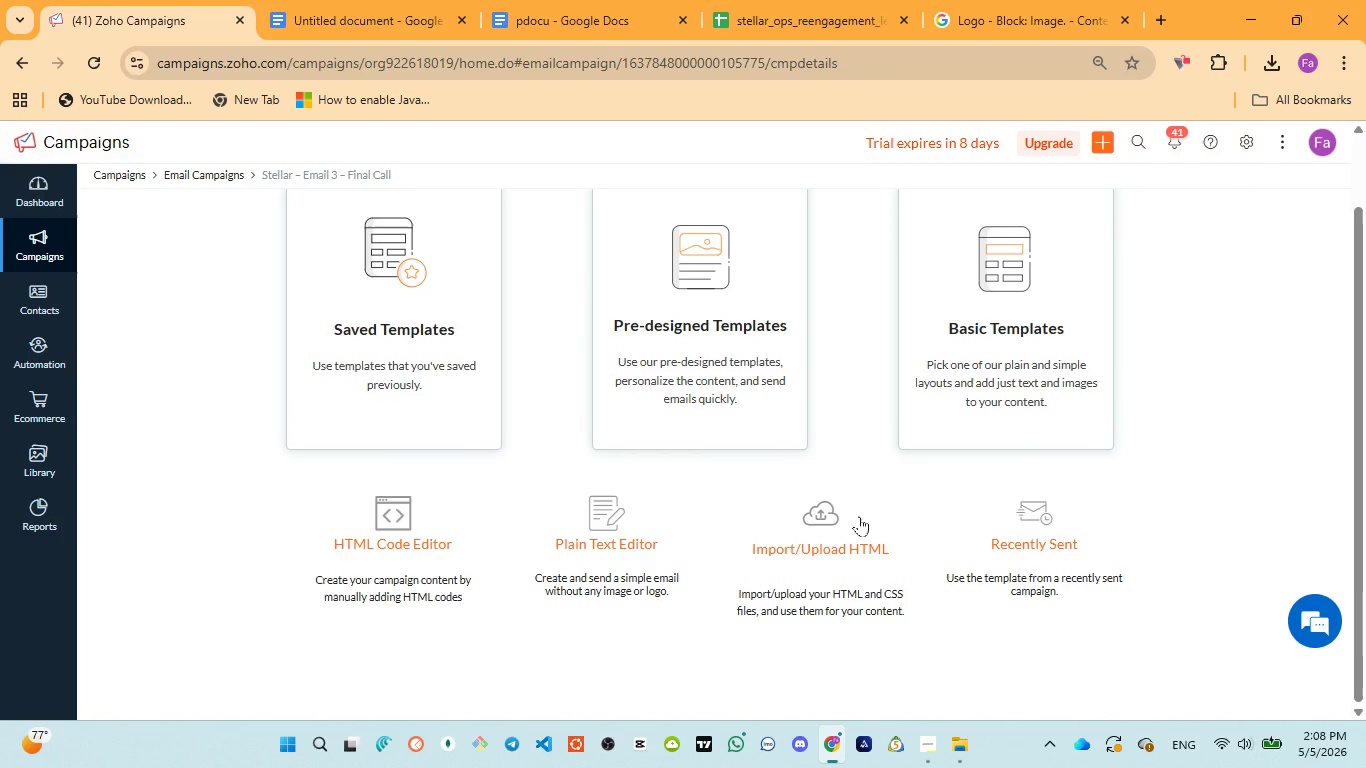 
wait(25.8)
 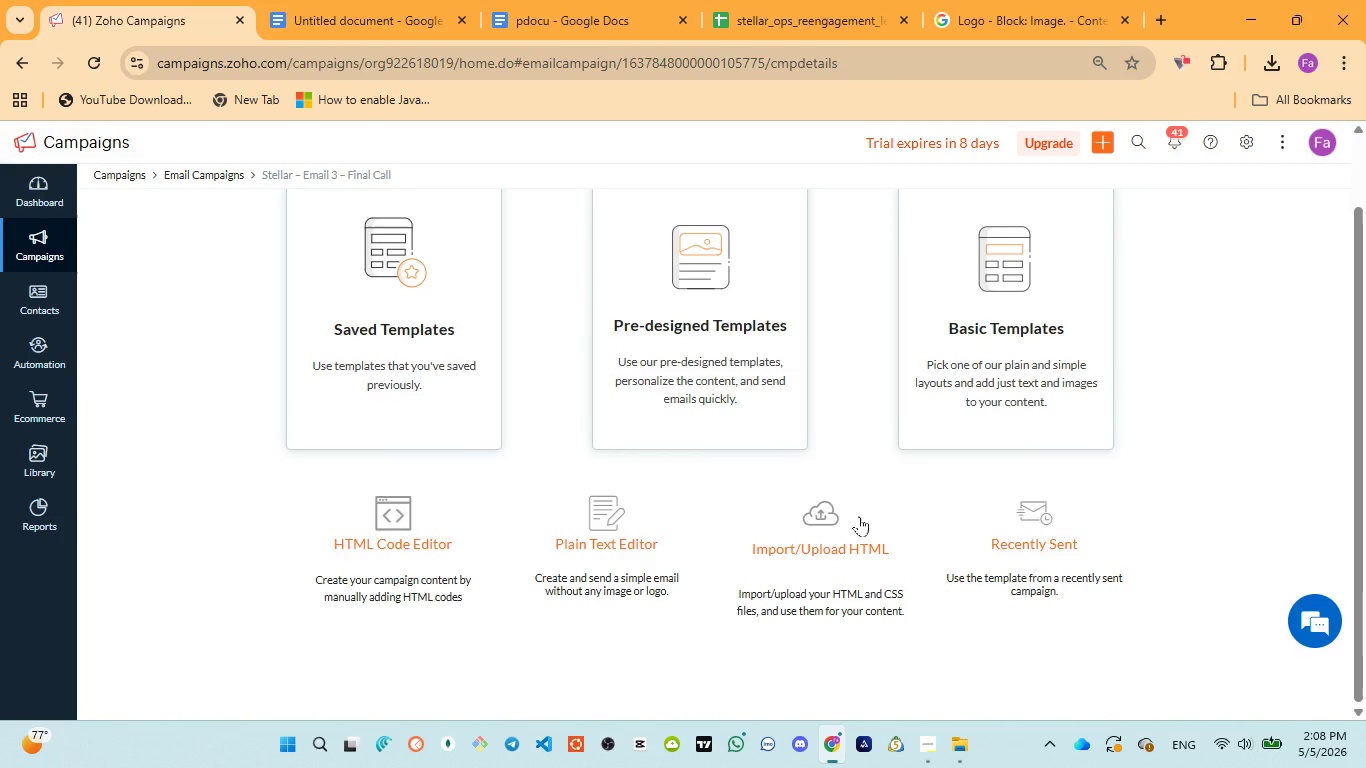 
left_click([726, 391])
 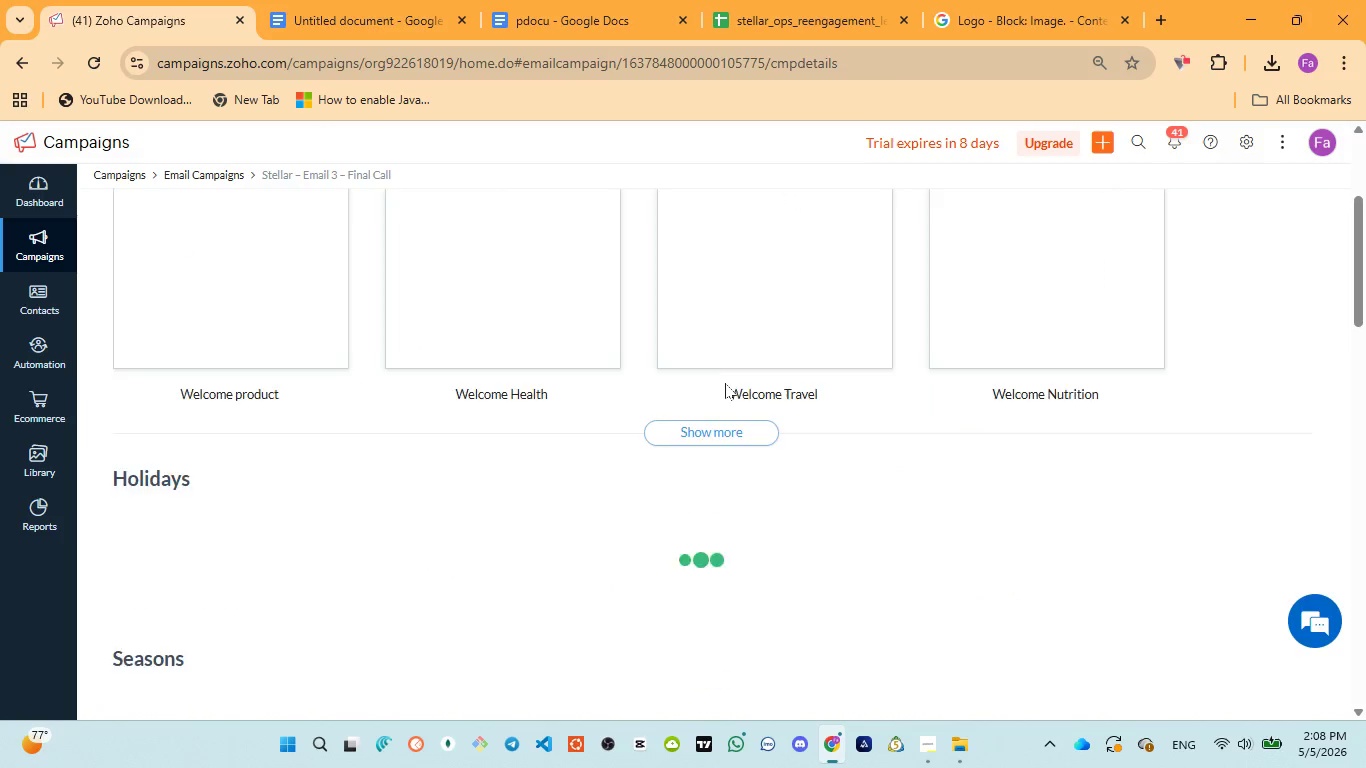 
wait(9.06)
 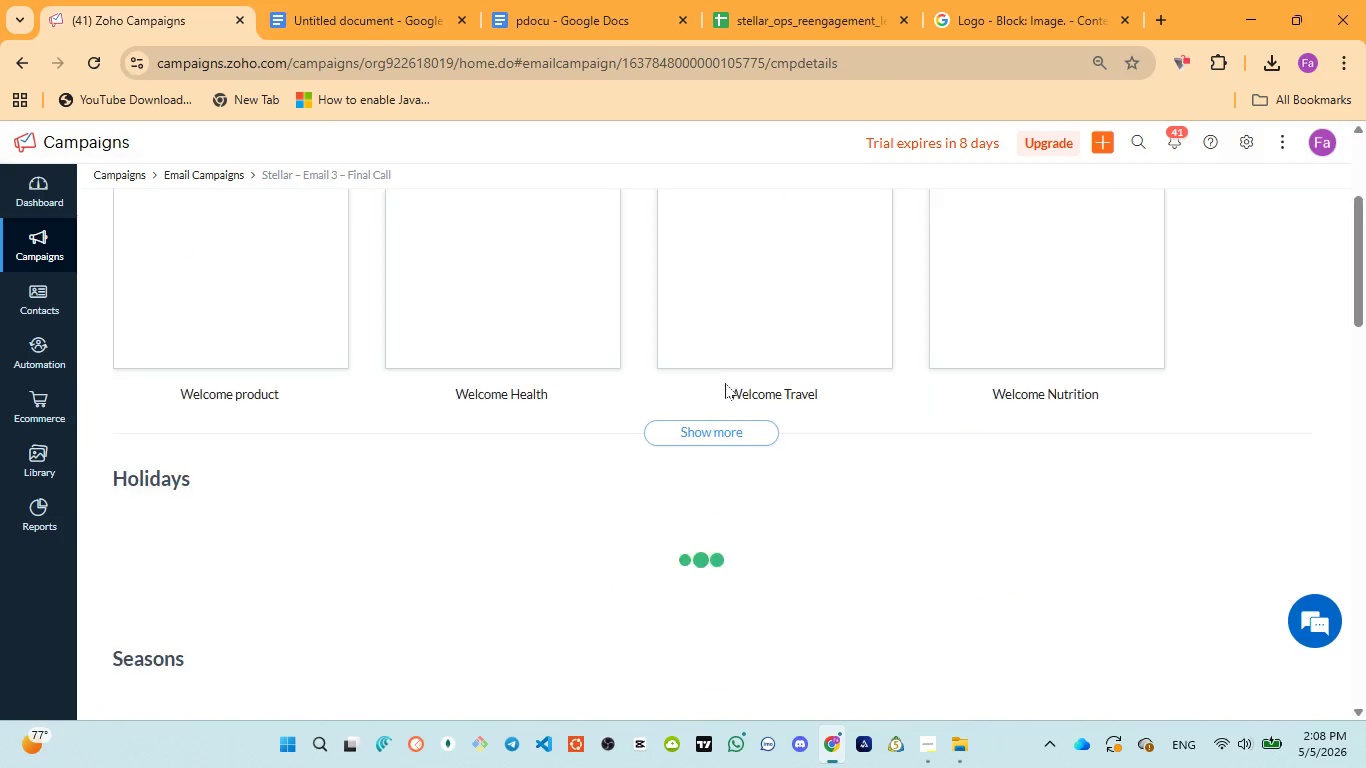 
scroll: coordinate [413, 491], scroll_direction: up, amount: 4.0
 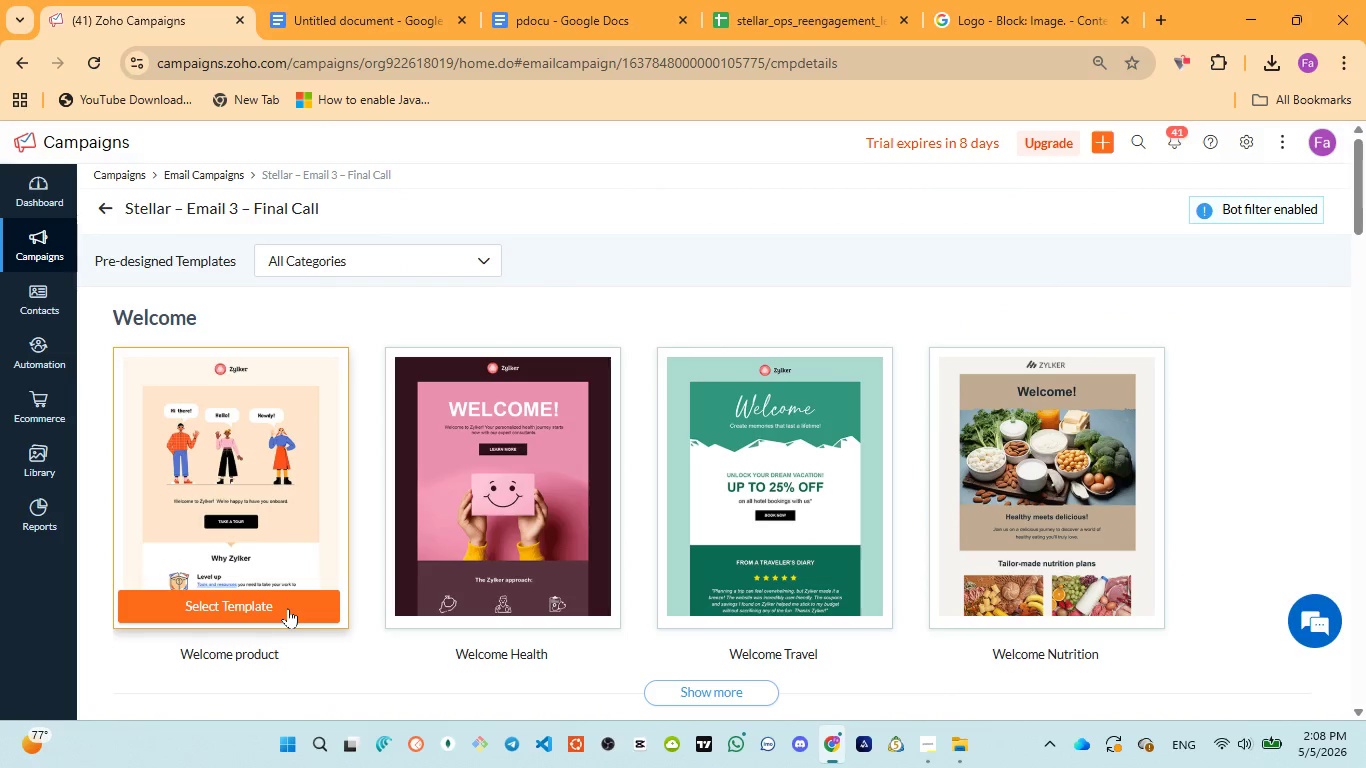 
left_click([288, 608])
 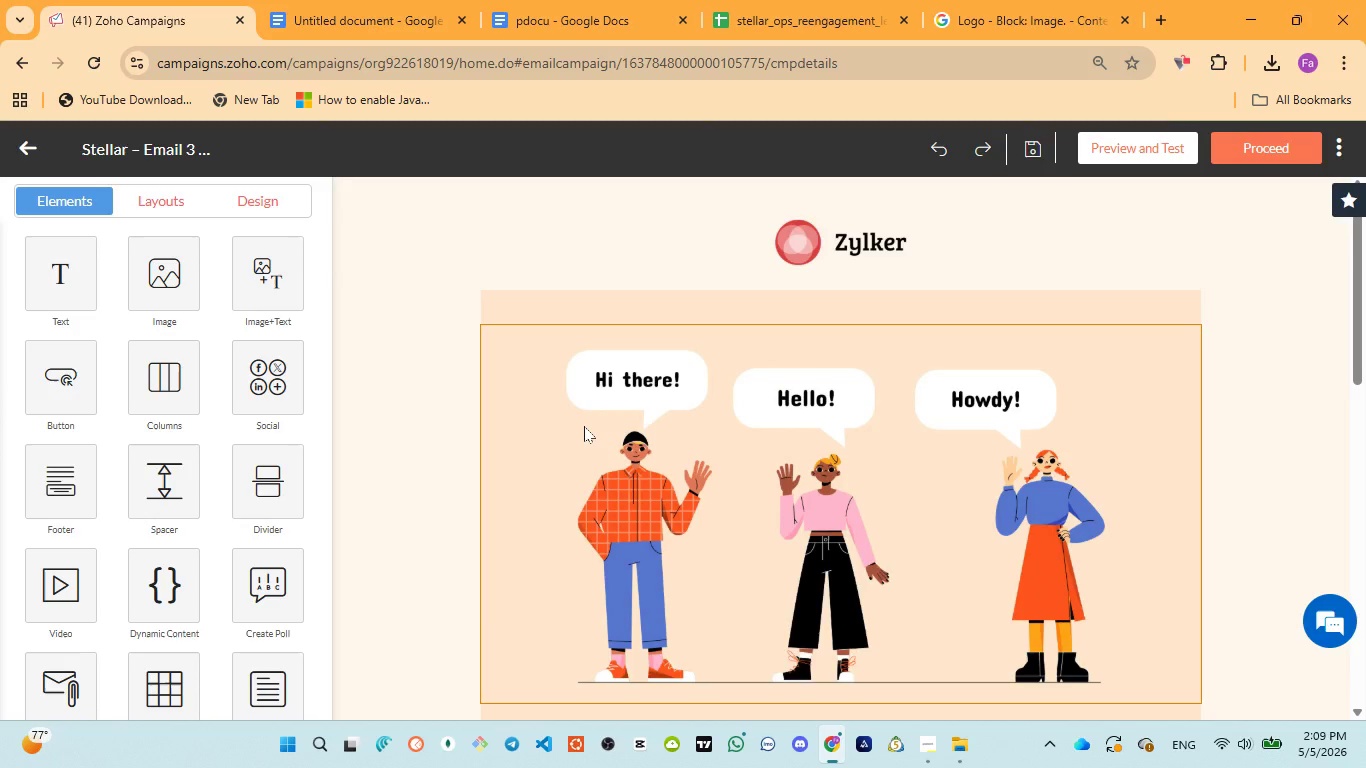 
wait(58.3)
 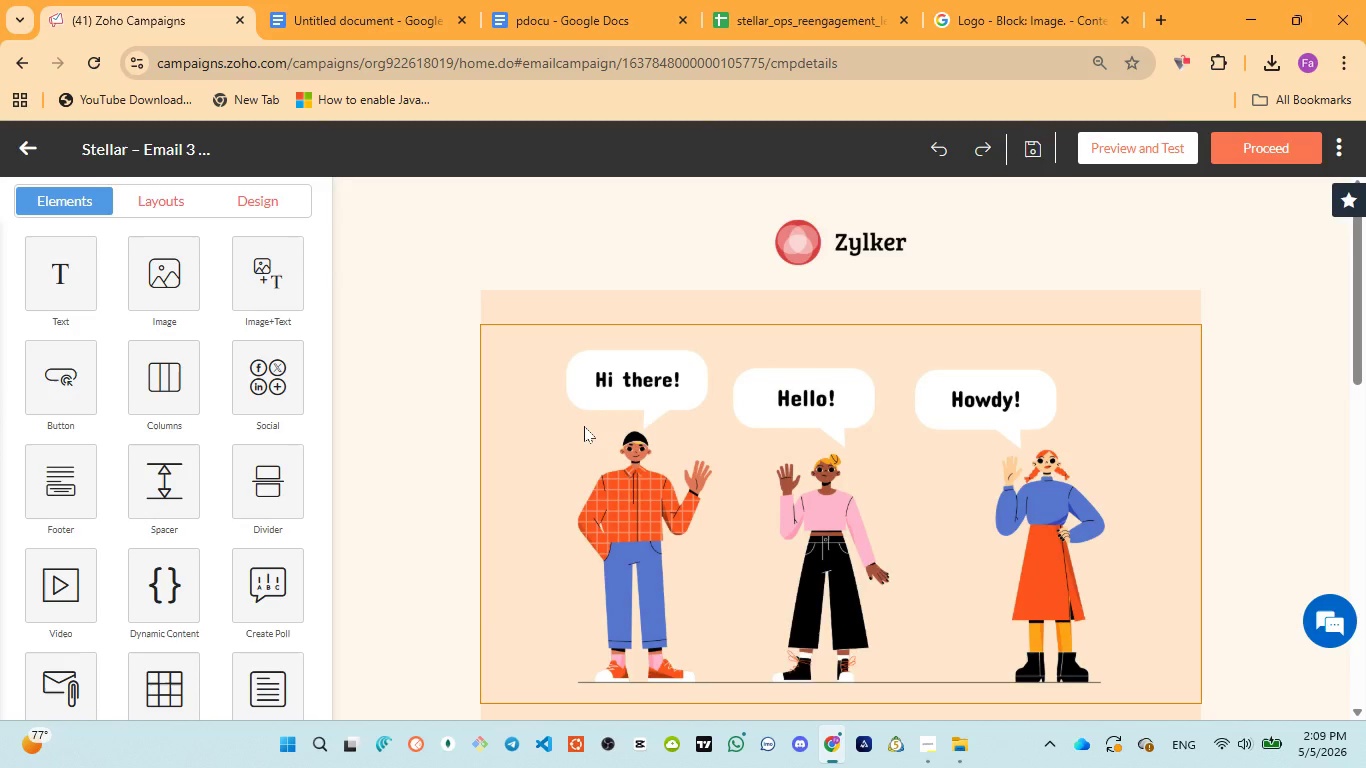 
left_click([1055, 220])
 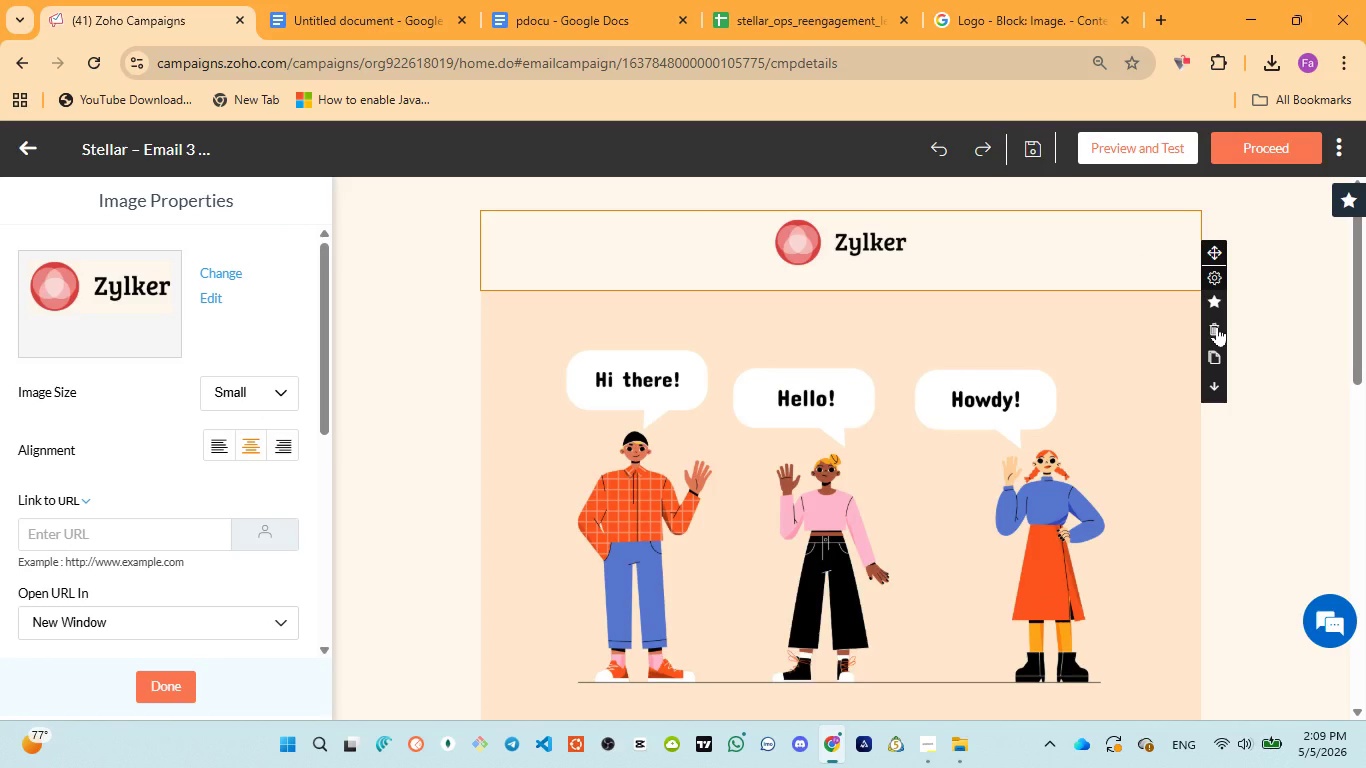 
left_click([1217, 326])
 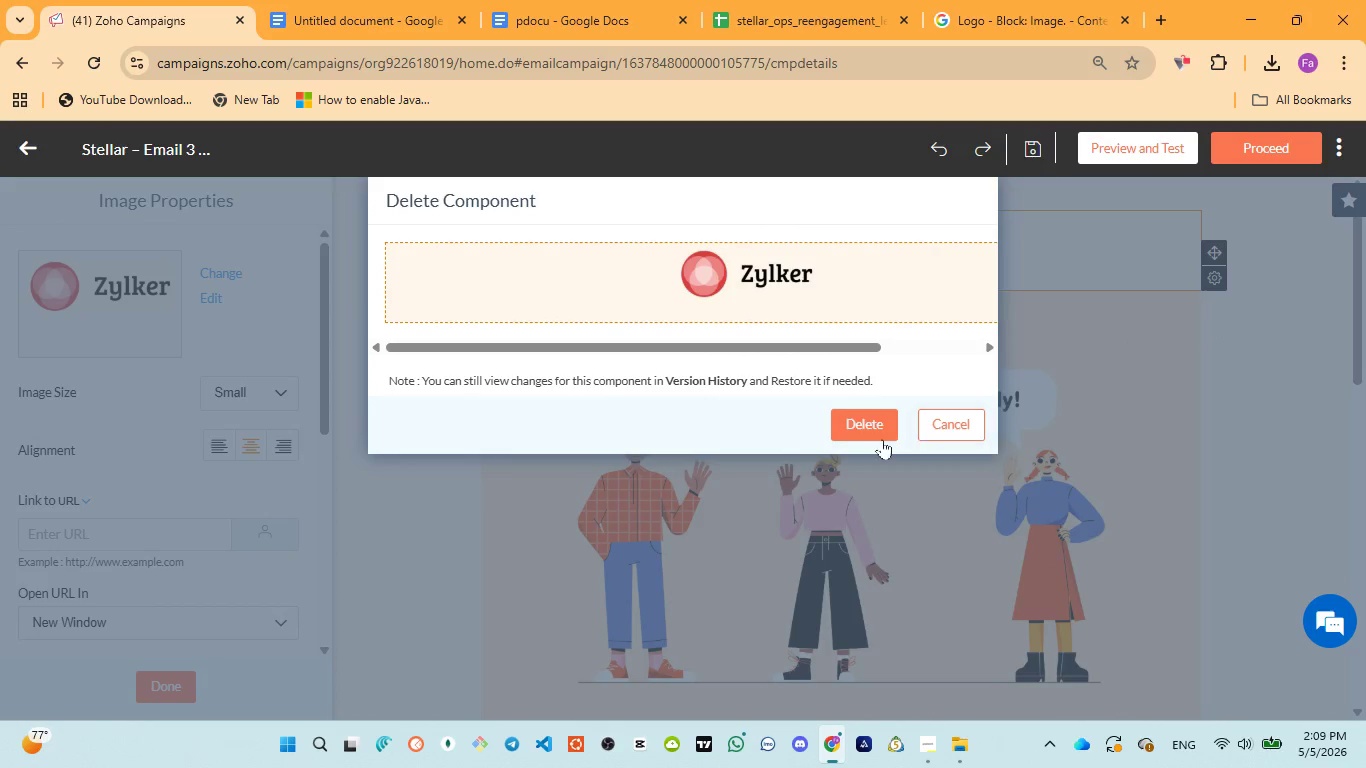 
left_click([872, 424])
 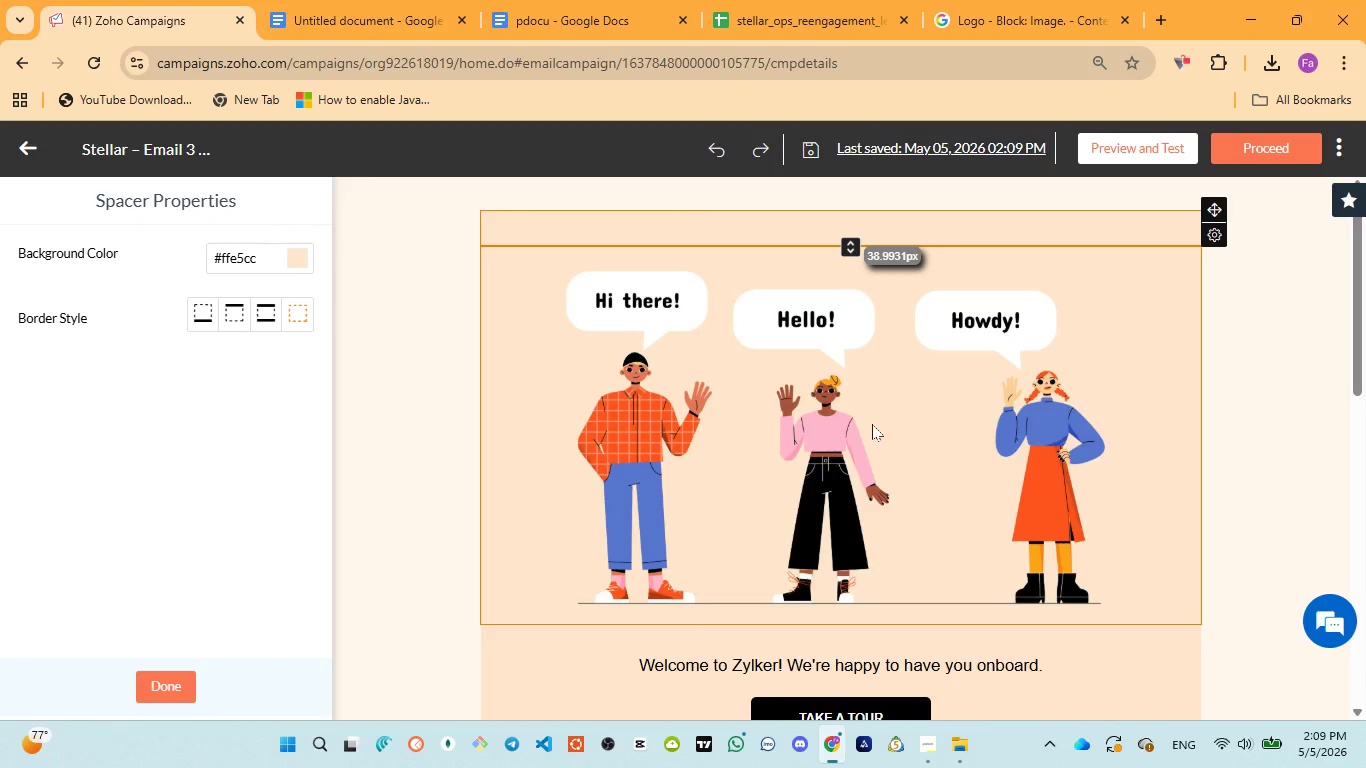 
wait(17.22)
 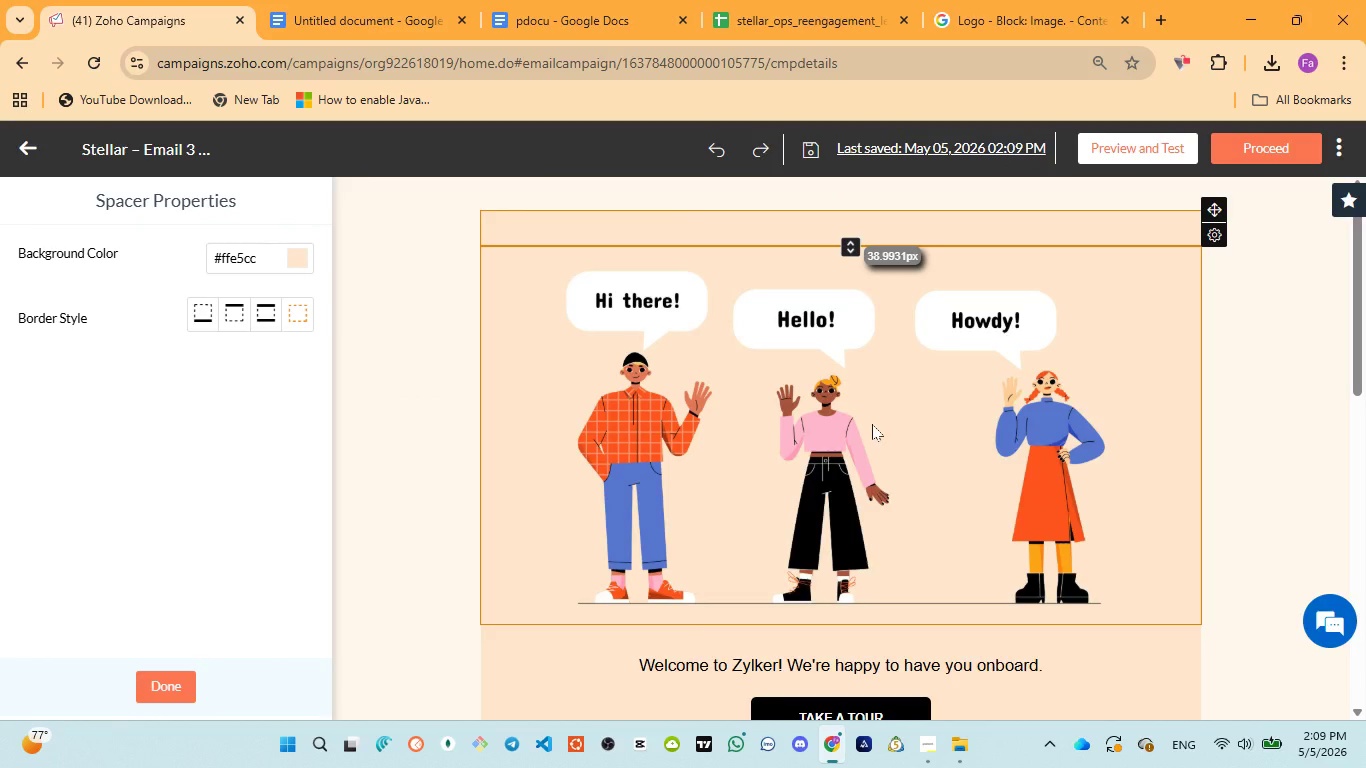 
left_click([1157, 230])
 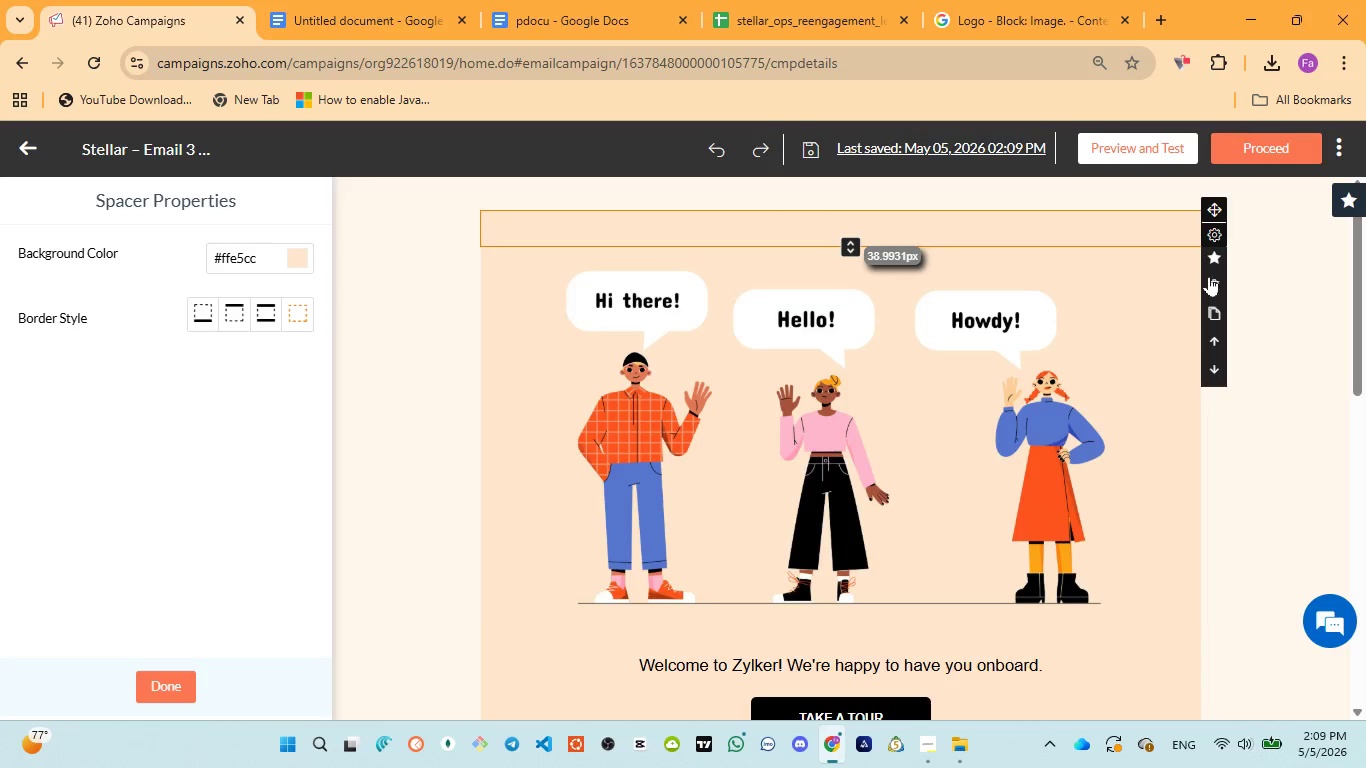 
left_click([1211, 283])
 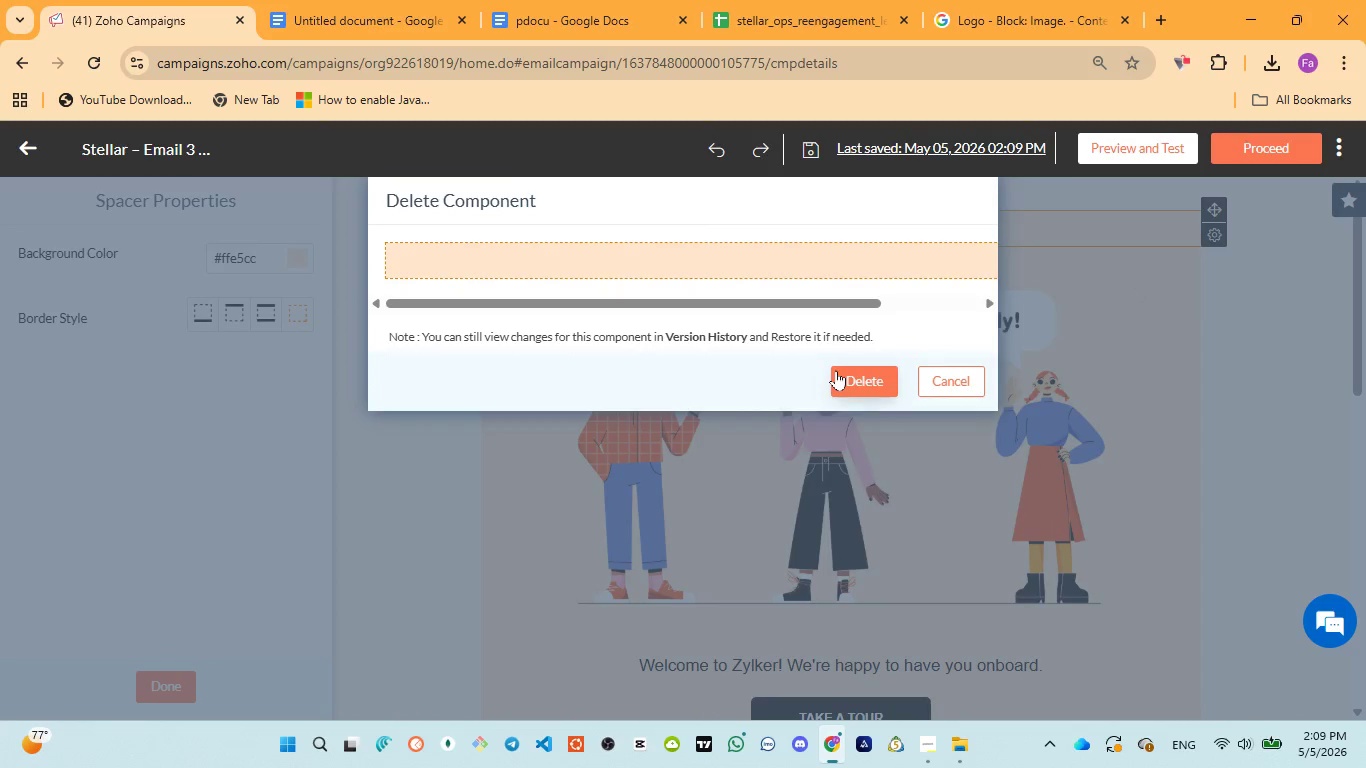 
left_click([835, 371])
 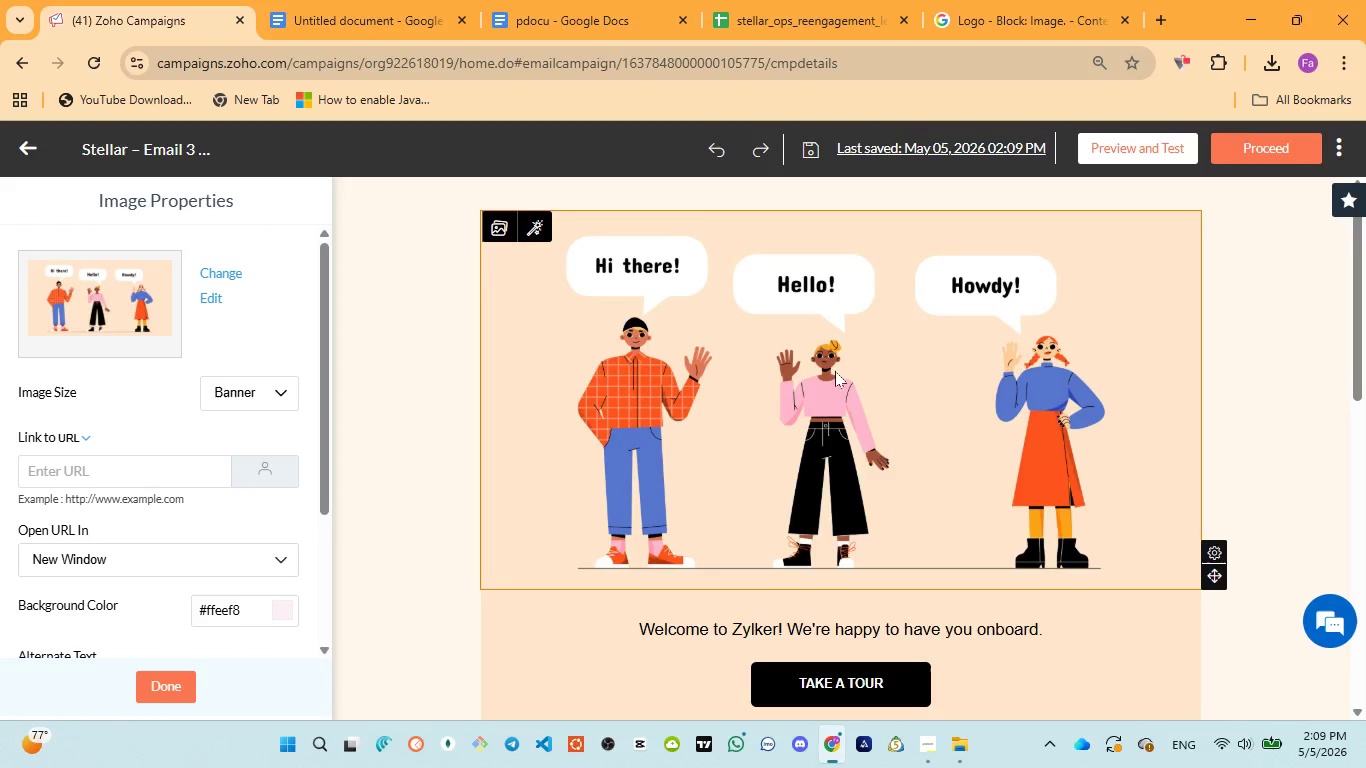 
left_click([1123, 317])
 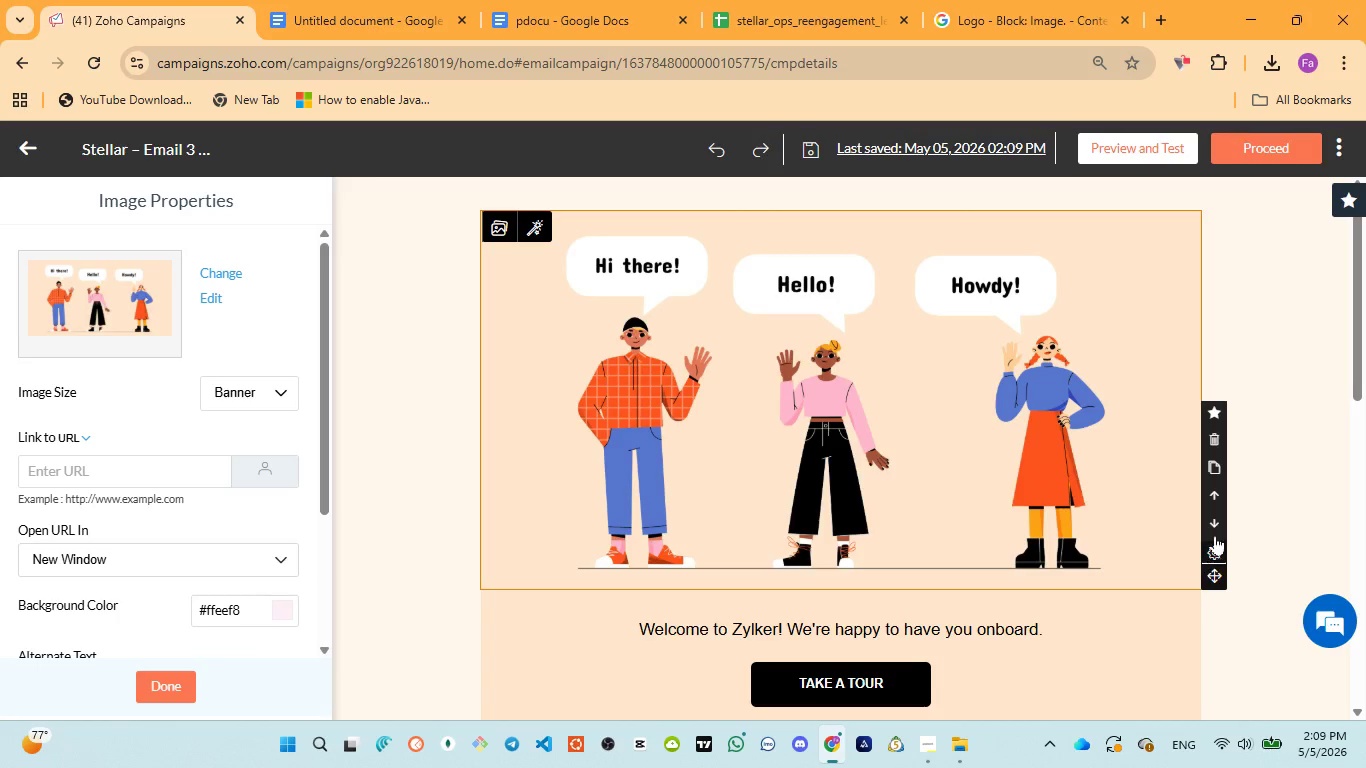 
left_click([1214, 440])
 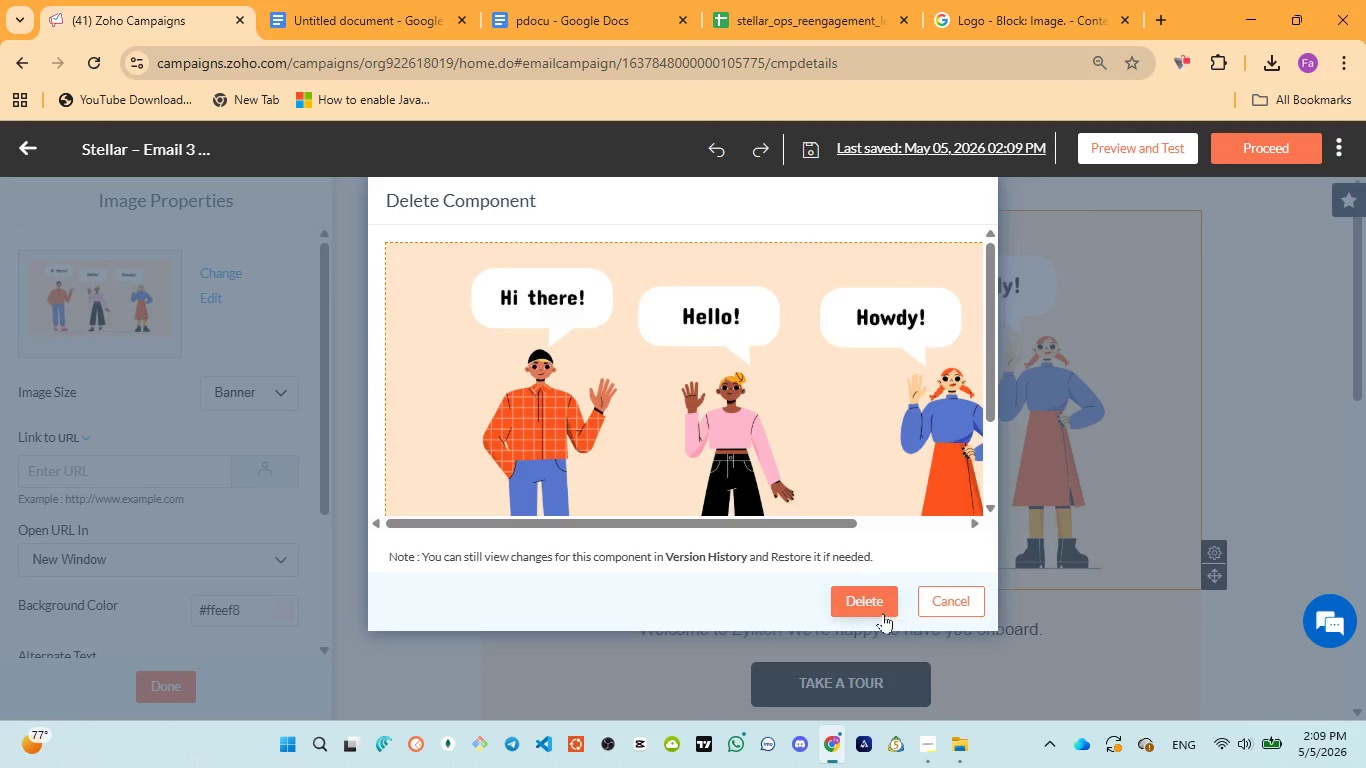 
left_click([871, 590])
 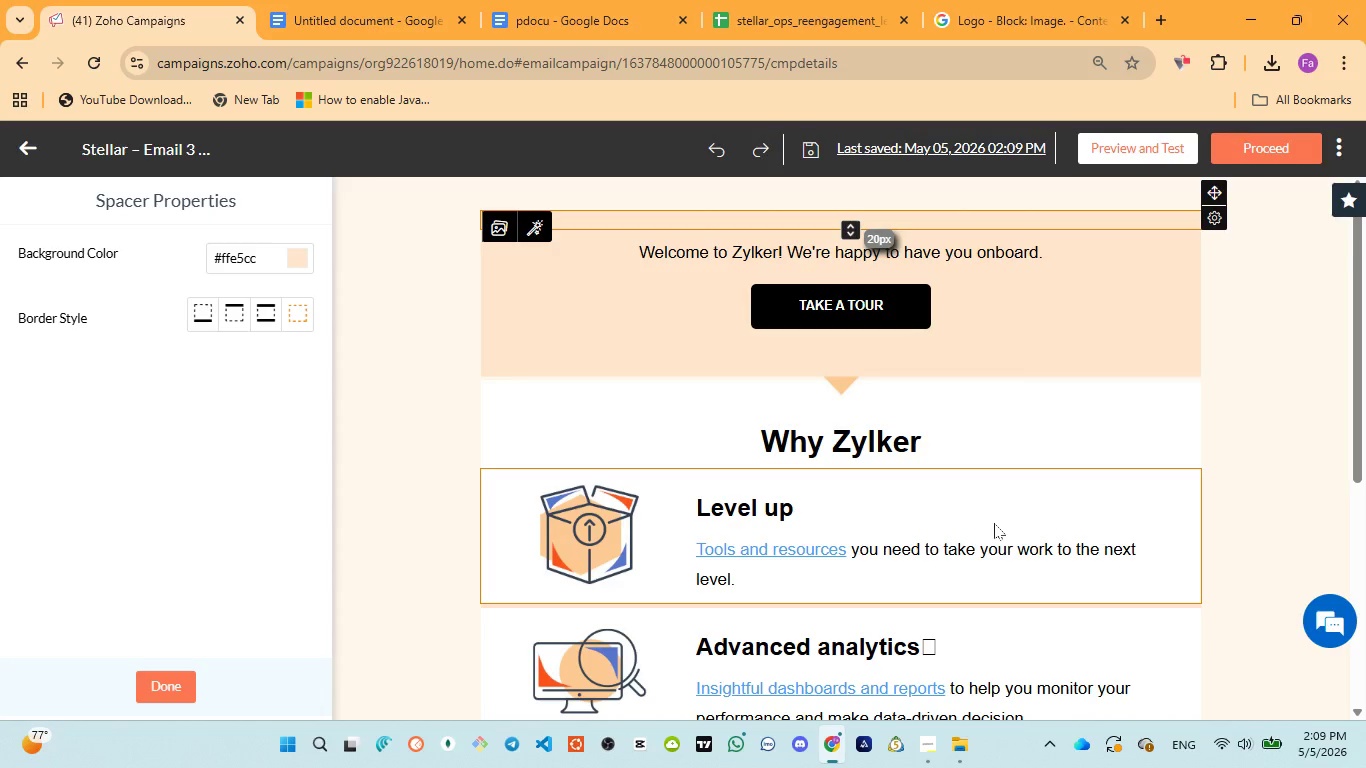 
wait(9.92)
 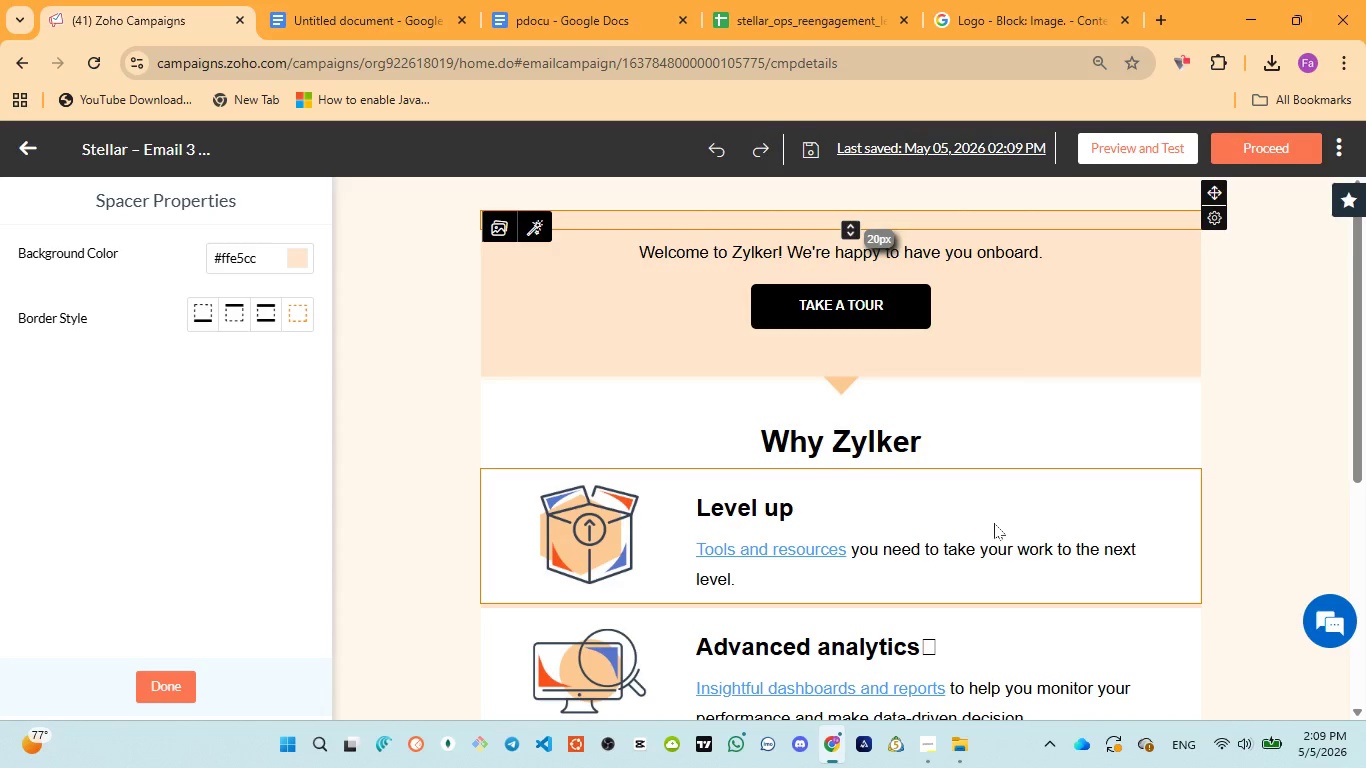 
left_click([1218, 563])
 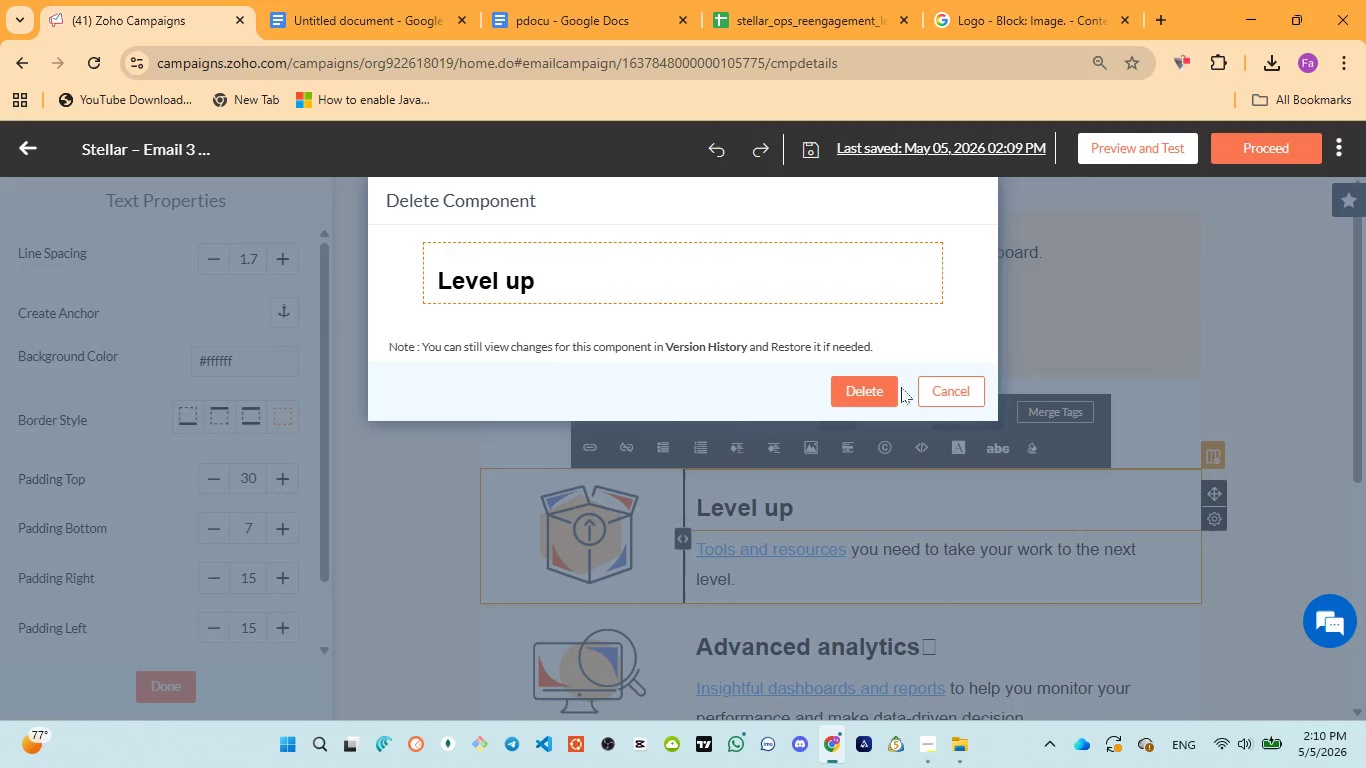 
left_click([887, 387])
 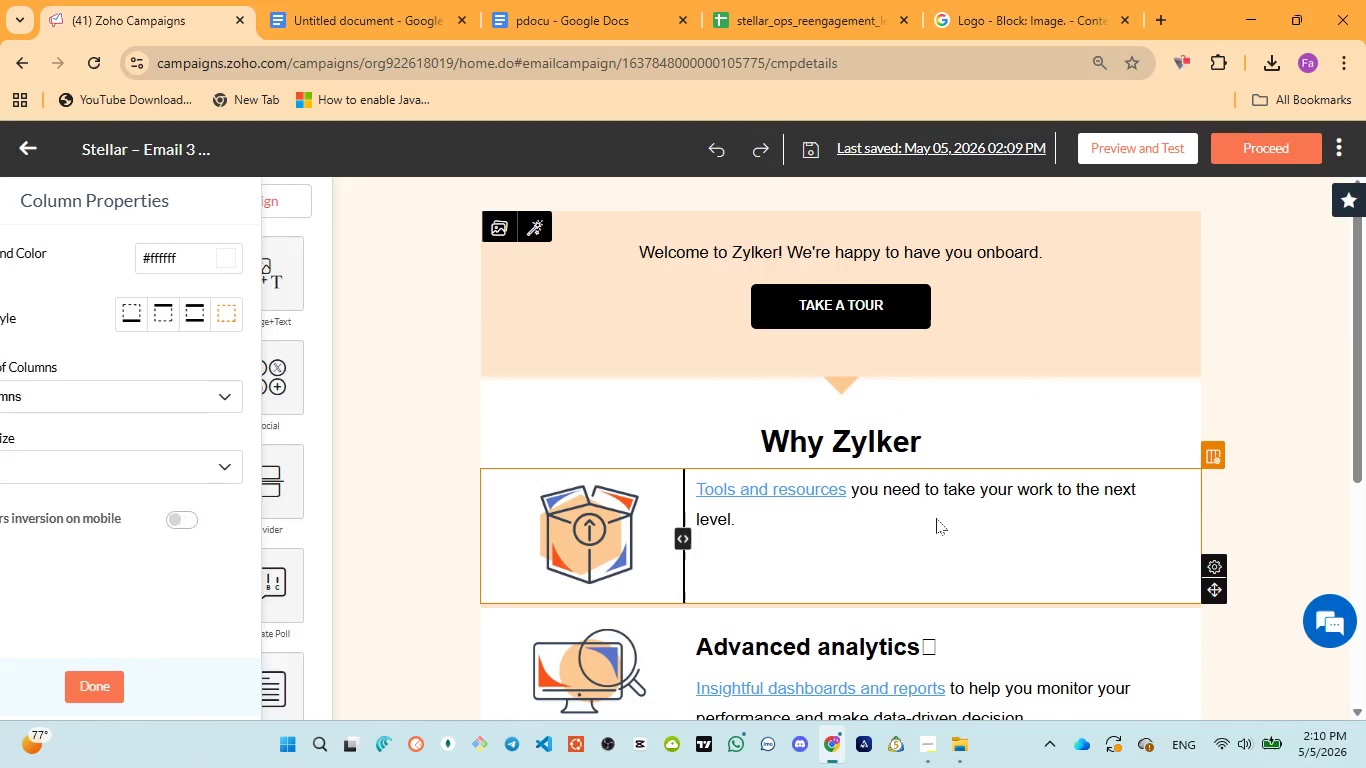 
left_click([938, 523])
 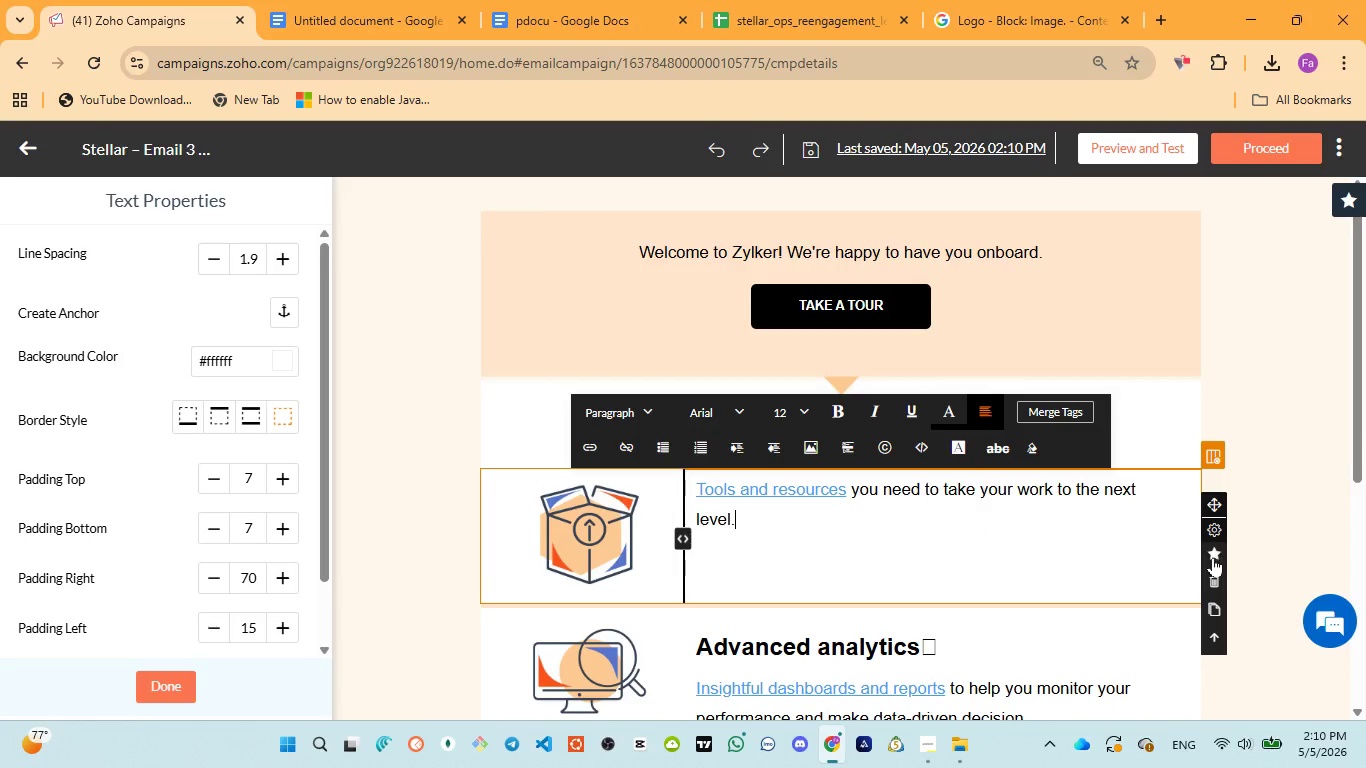 
left_click([1210, 577])
 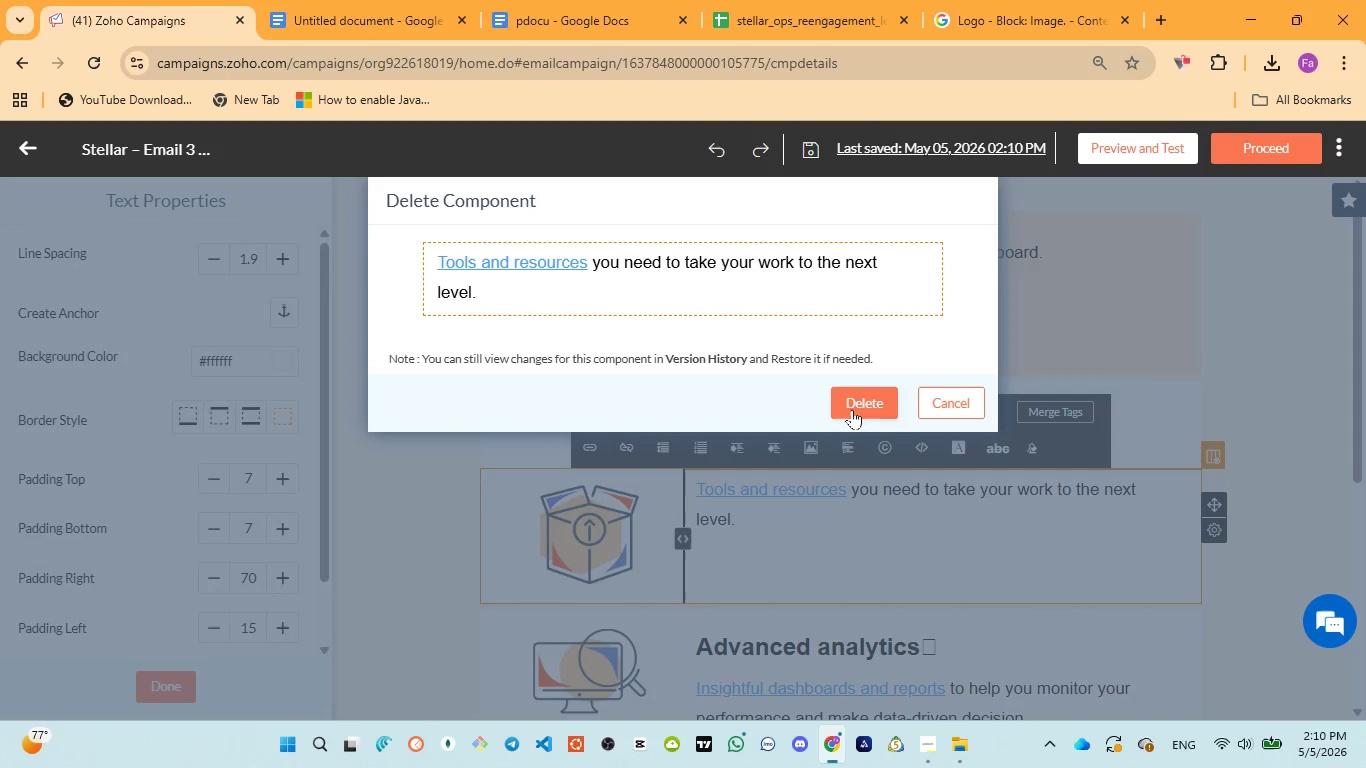 
left_click([852, 409])
 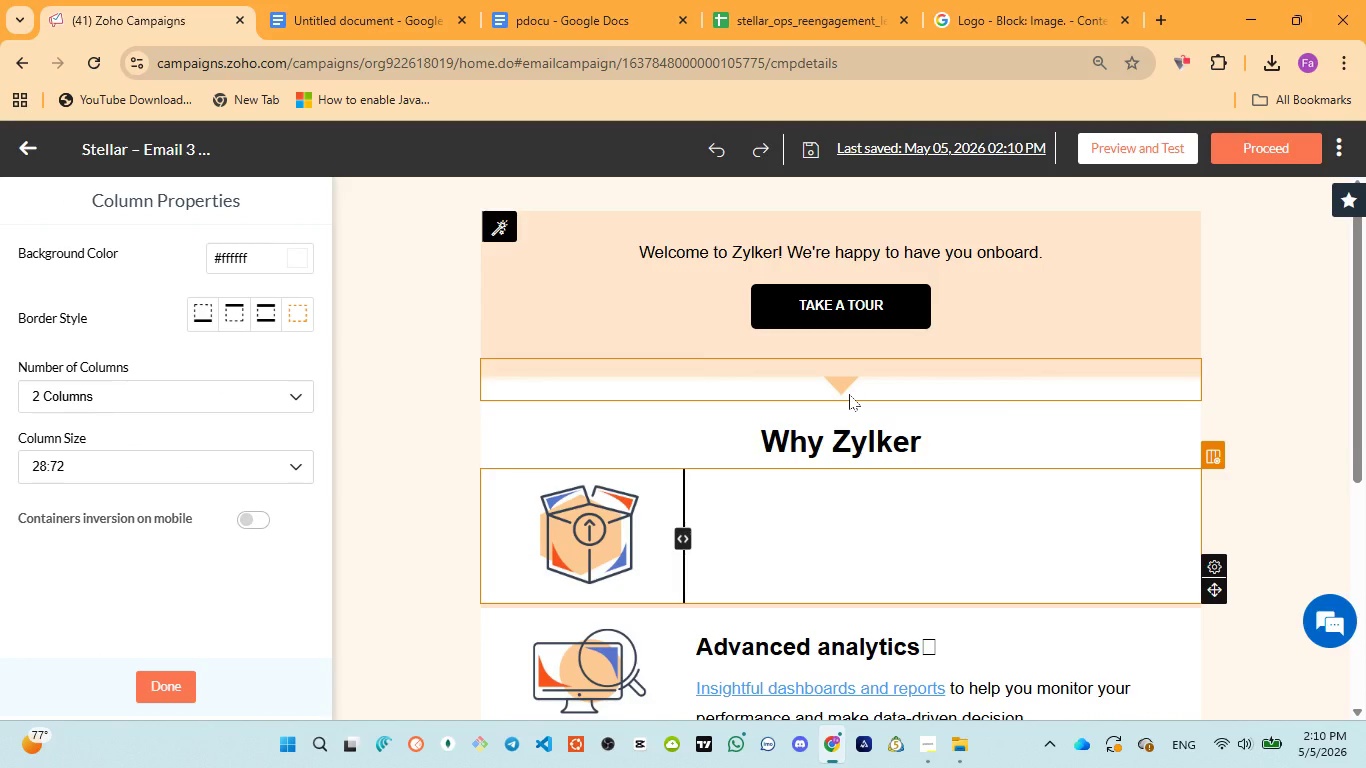 
wait(12.08)
 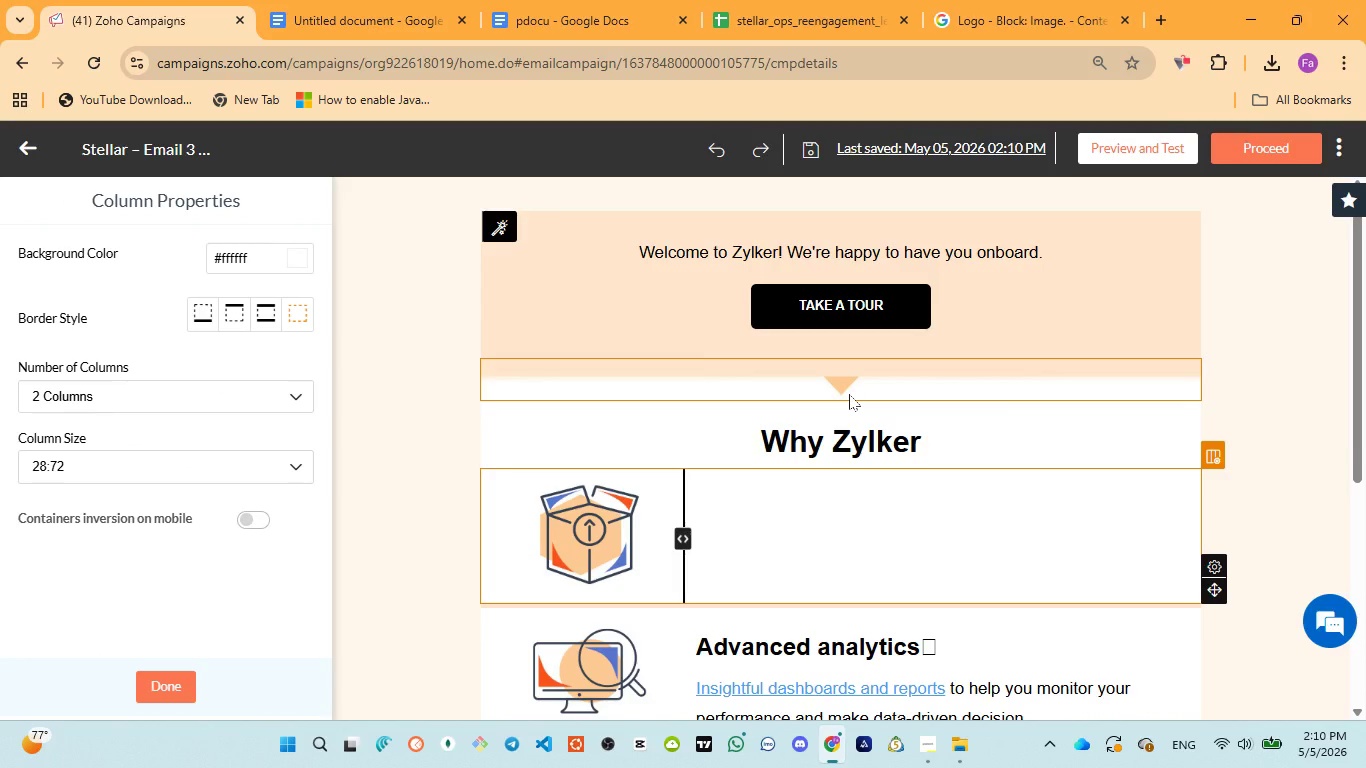 
left_click([892, 540])
 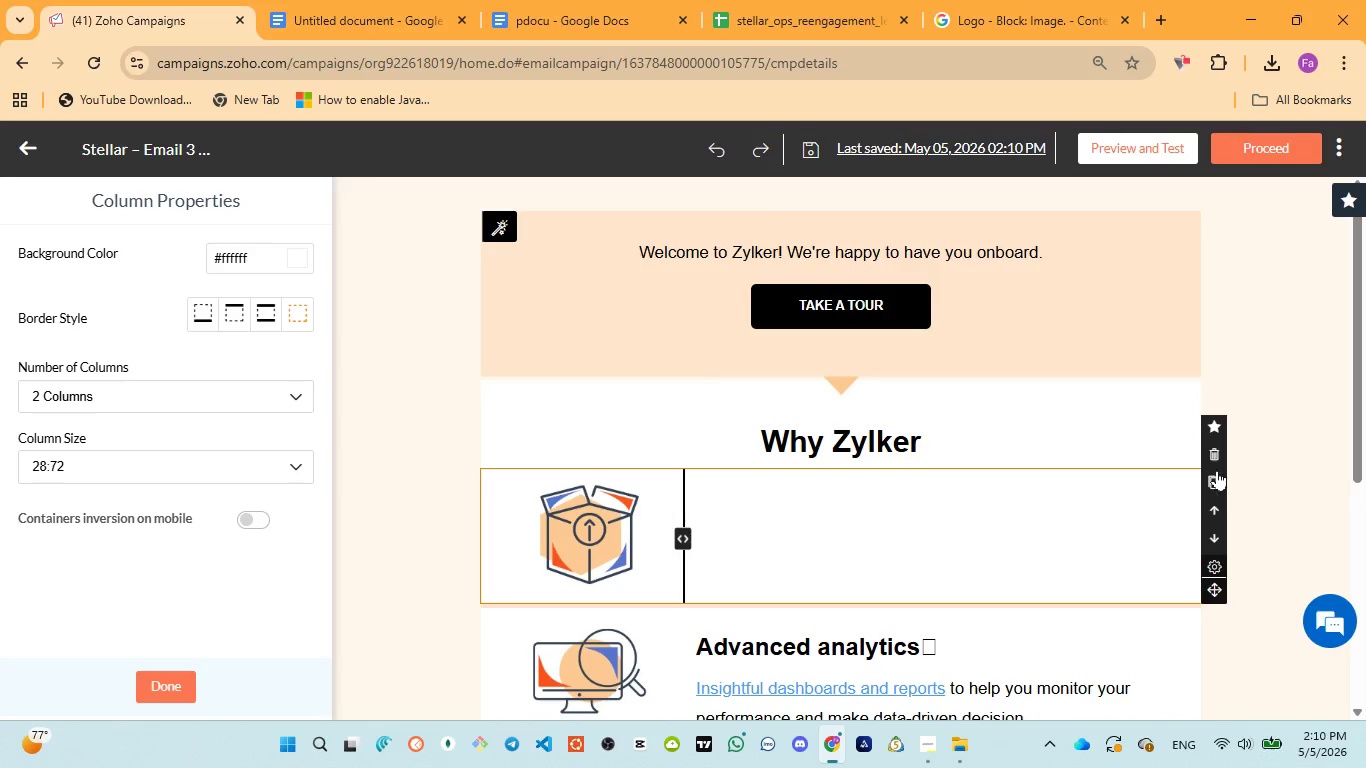 
left_click([1217, 454])
 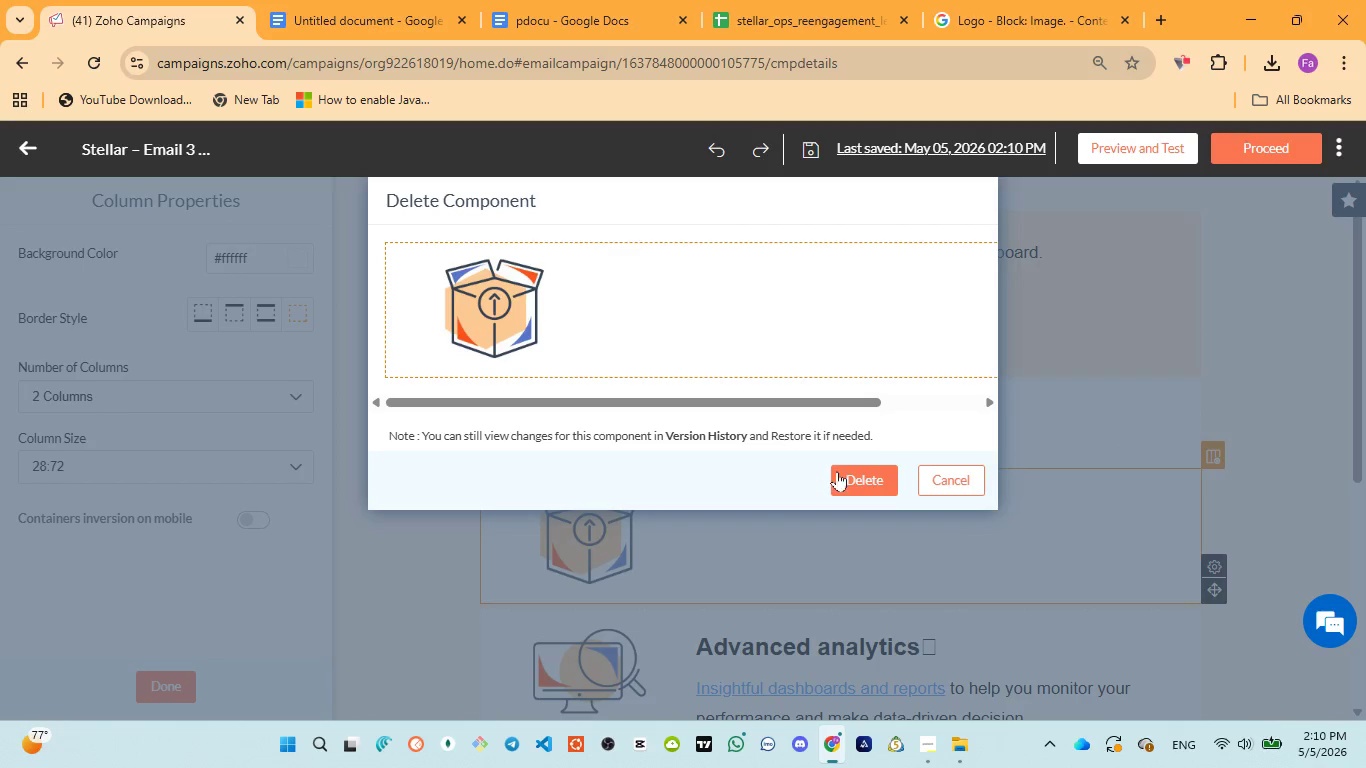 
left_click([859, 473])
 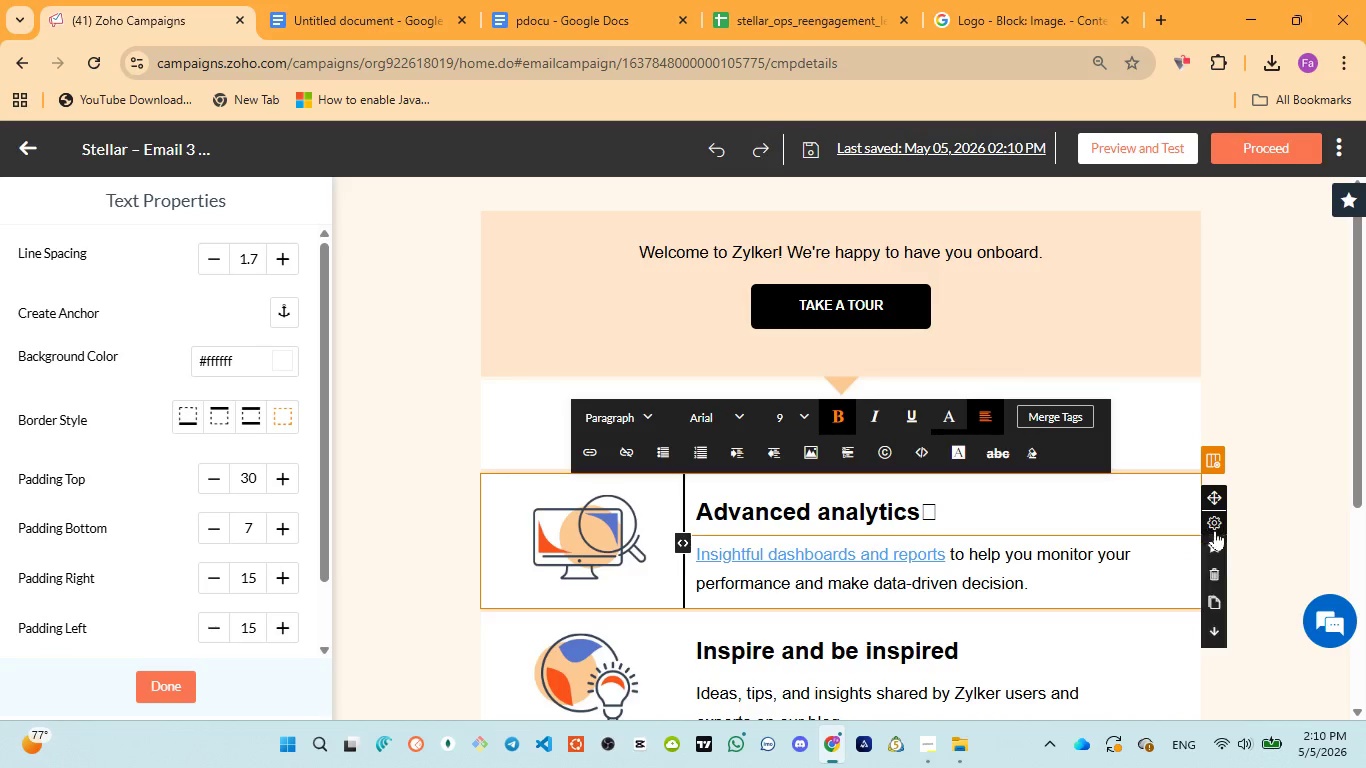 
left_click([1215, 572])
 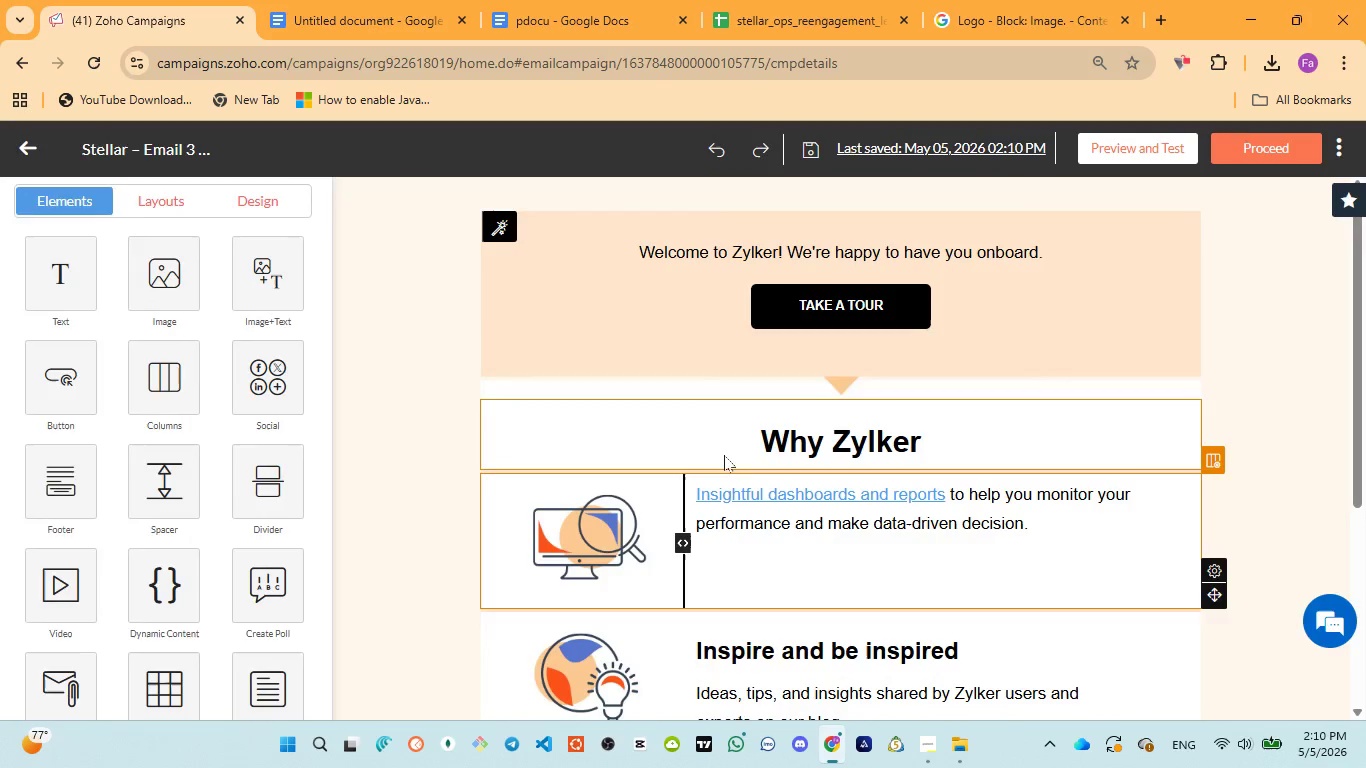 
left_click([659, 588])
 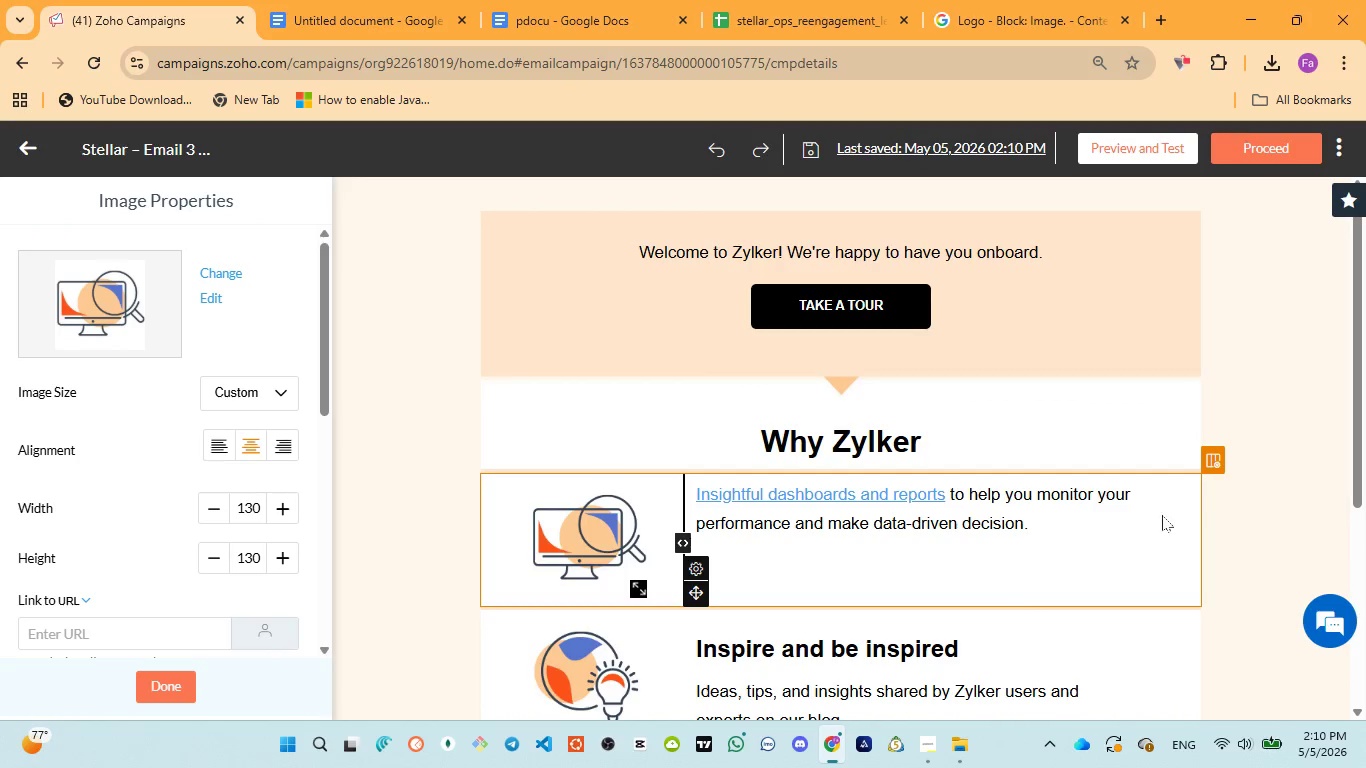 
left_click([1163, 562])
 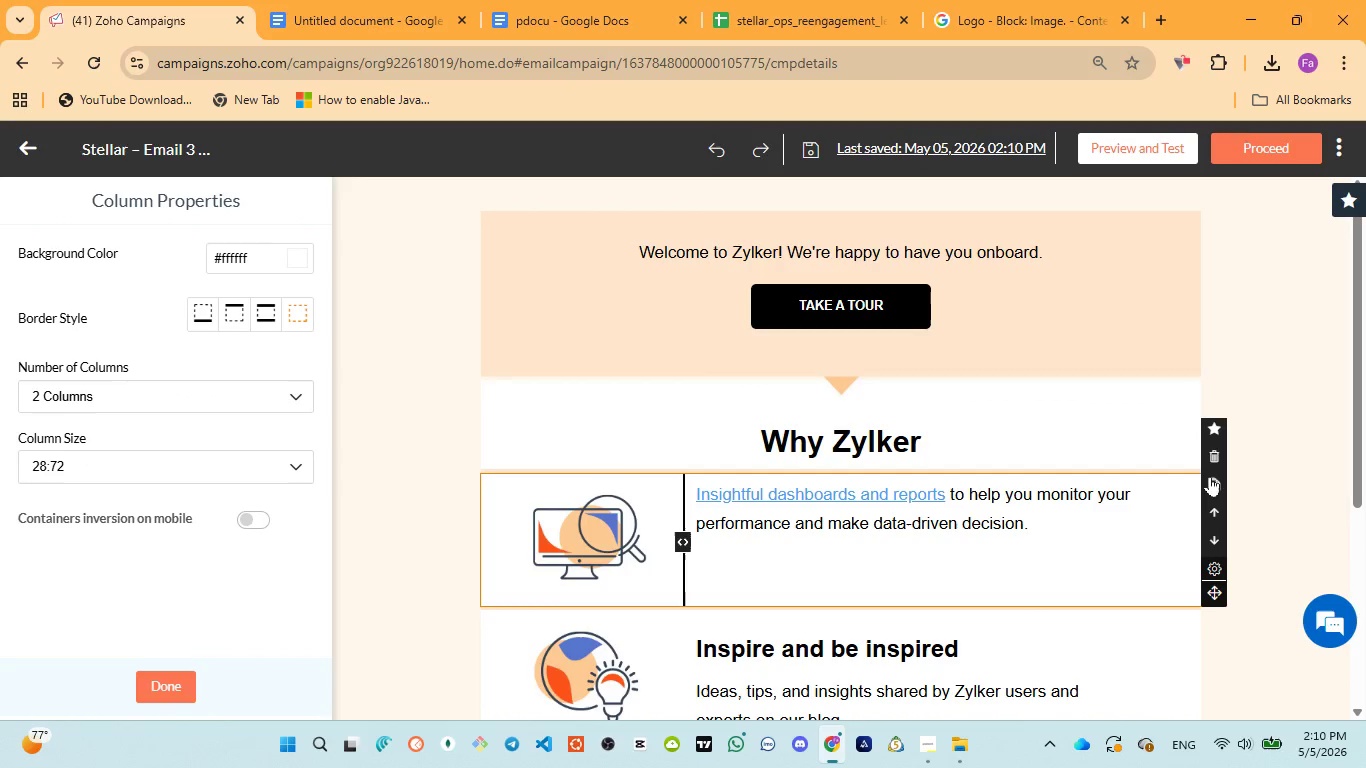 
left_click([1218, 456])
 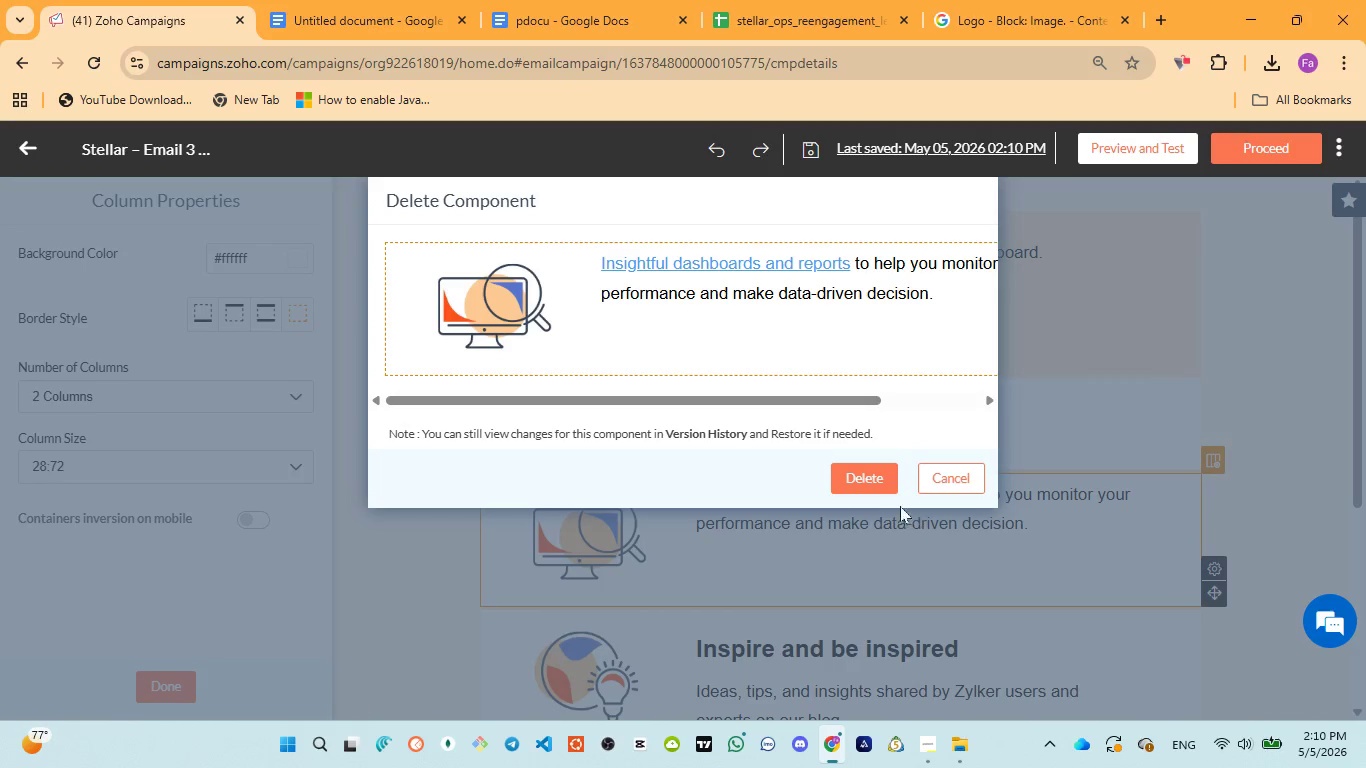 
left_click([869, 480])
 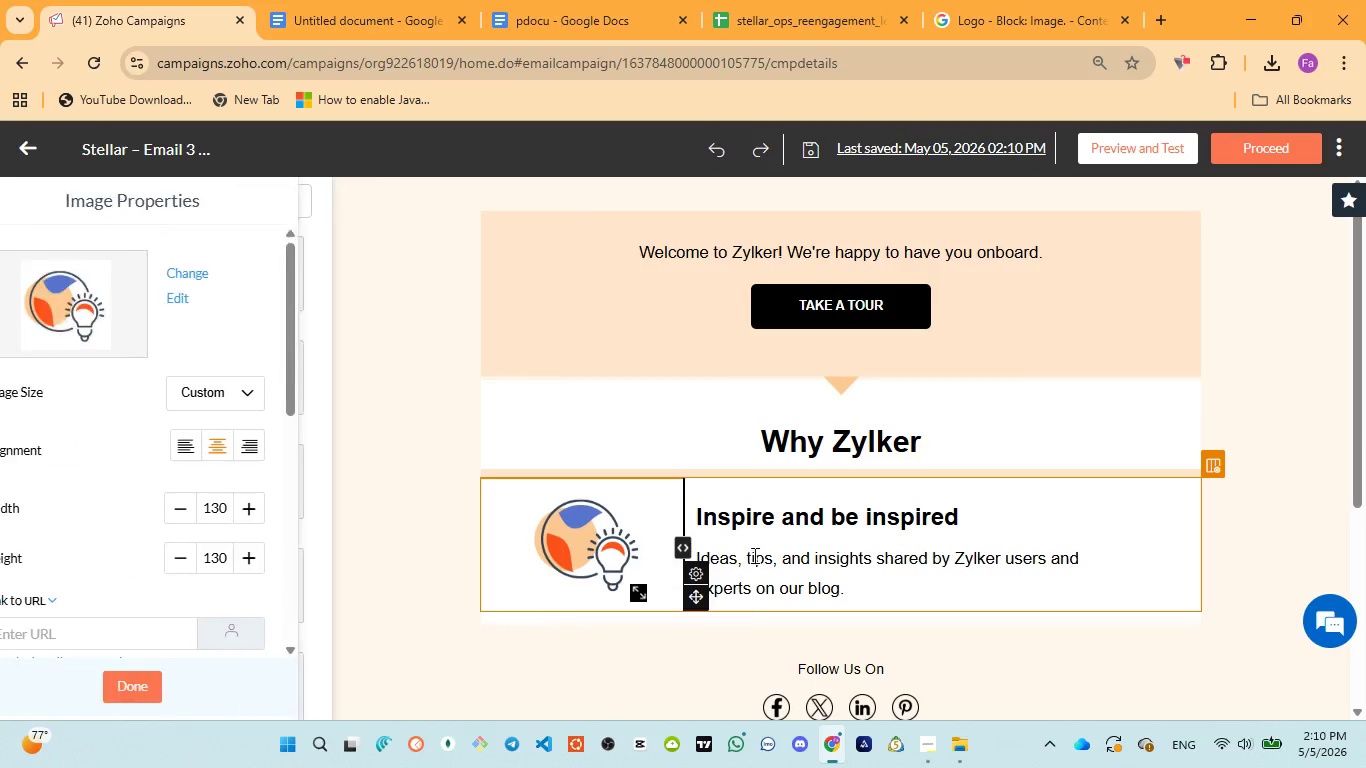 
left_click([939, 551])
 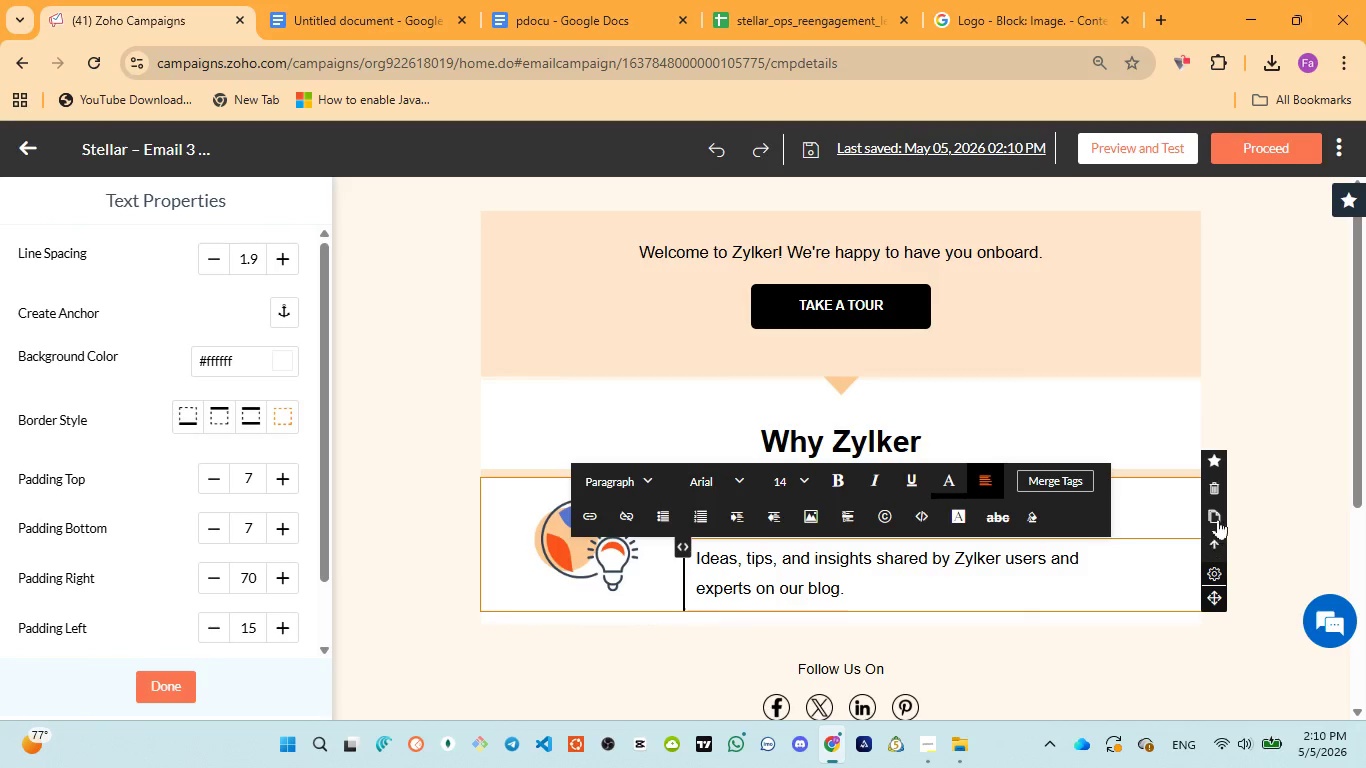 
left_click([1215, 479])
 